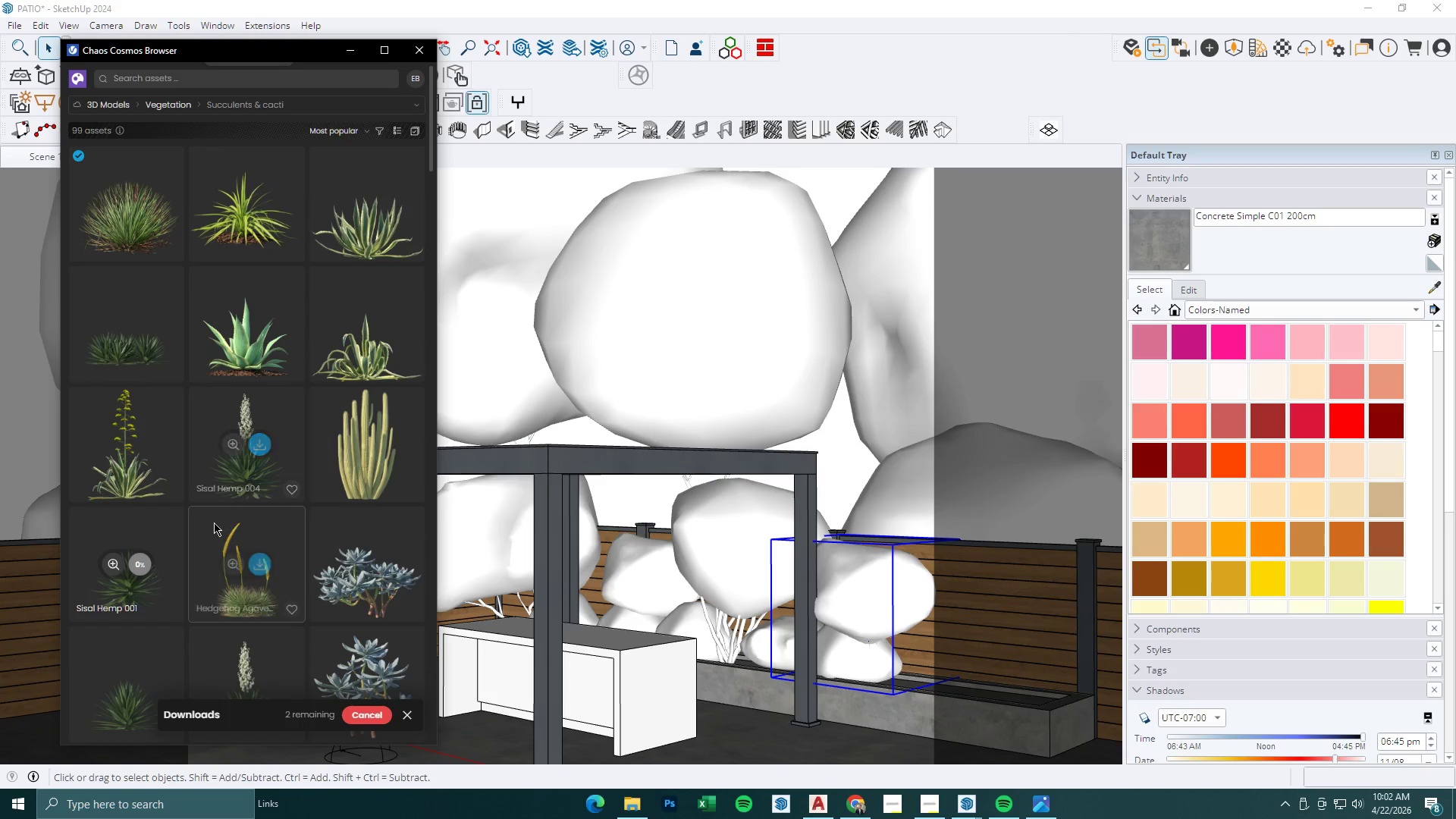 
scroll: coordinate [270, 535], scroll_direction: down, amount: 12.0
 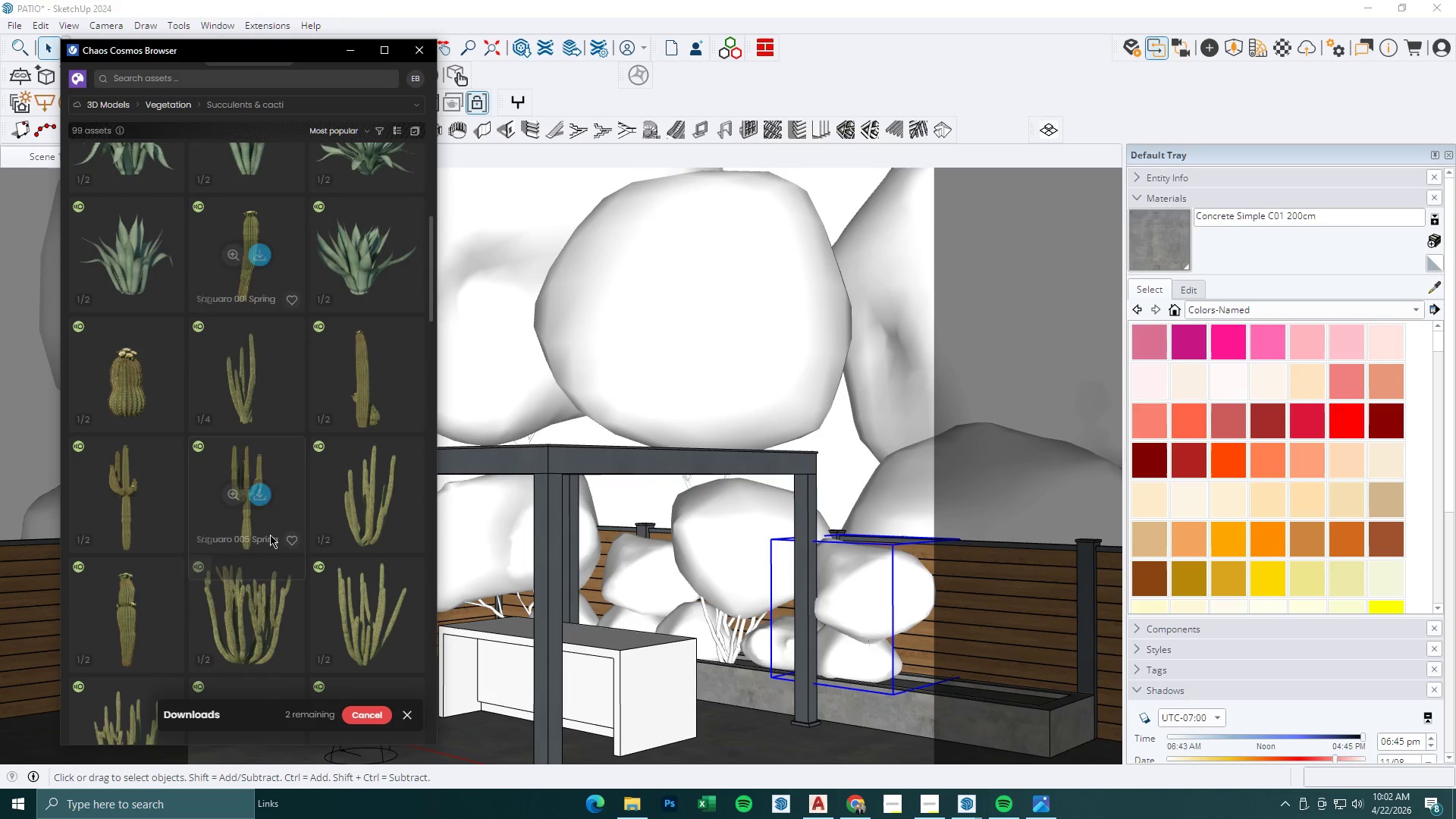 
scroll: coordinate [270, 535], scroll_direction: up, amount: 13.0
 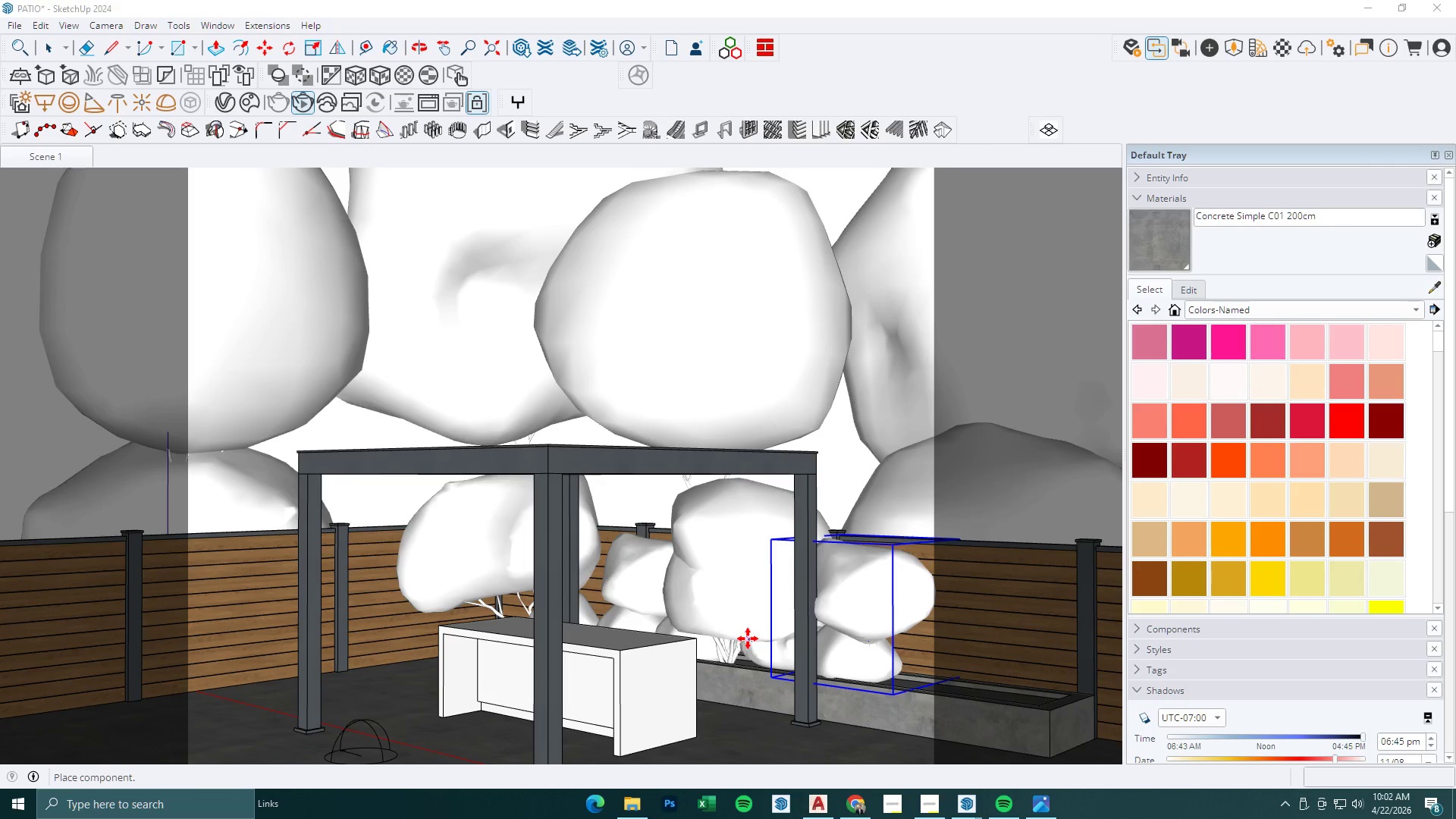 
key(Escape)
 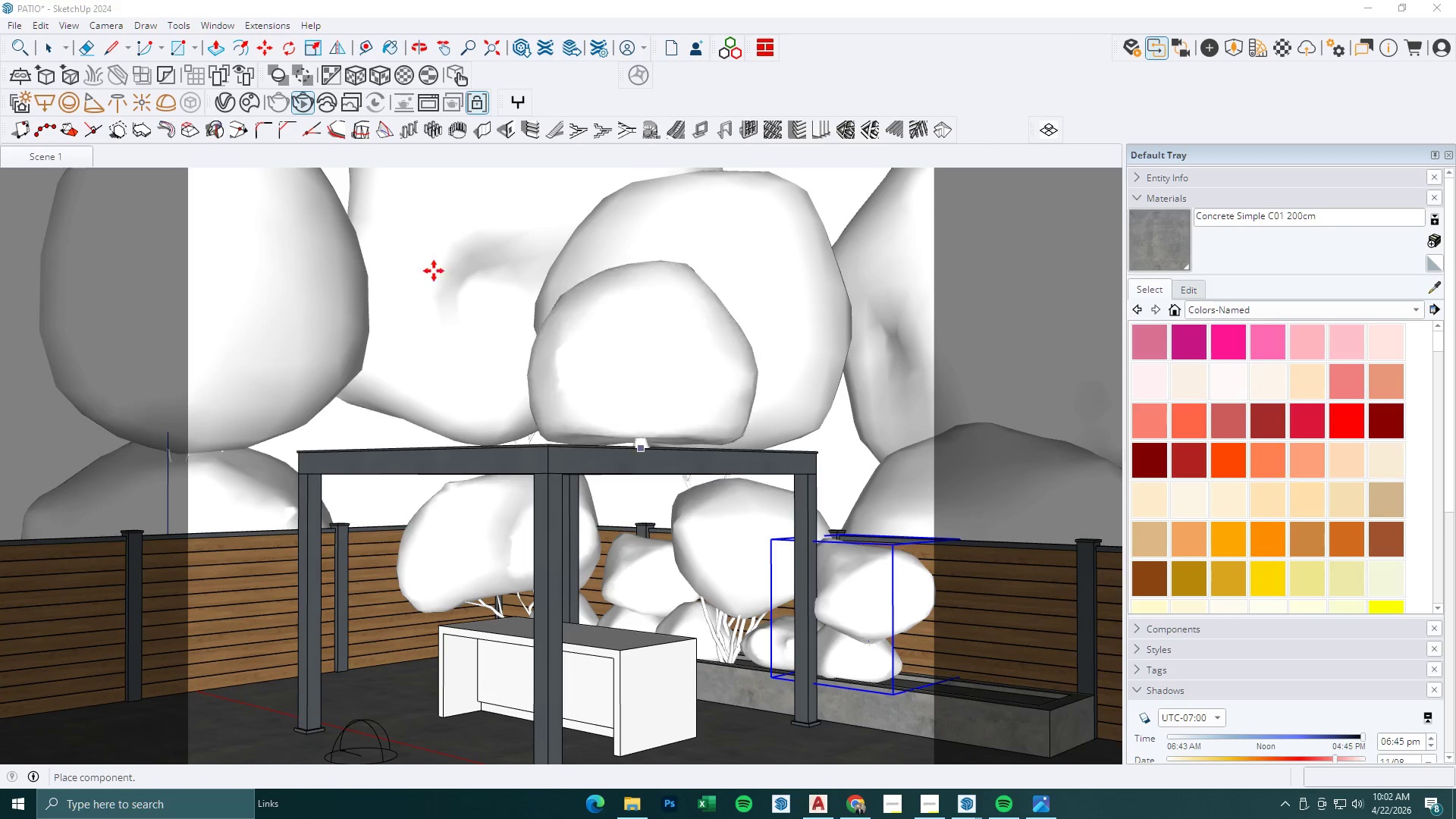 
key(Escape)
 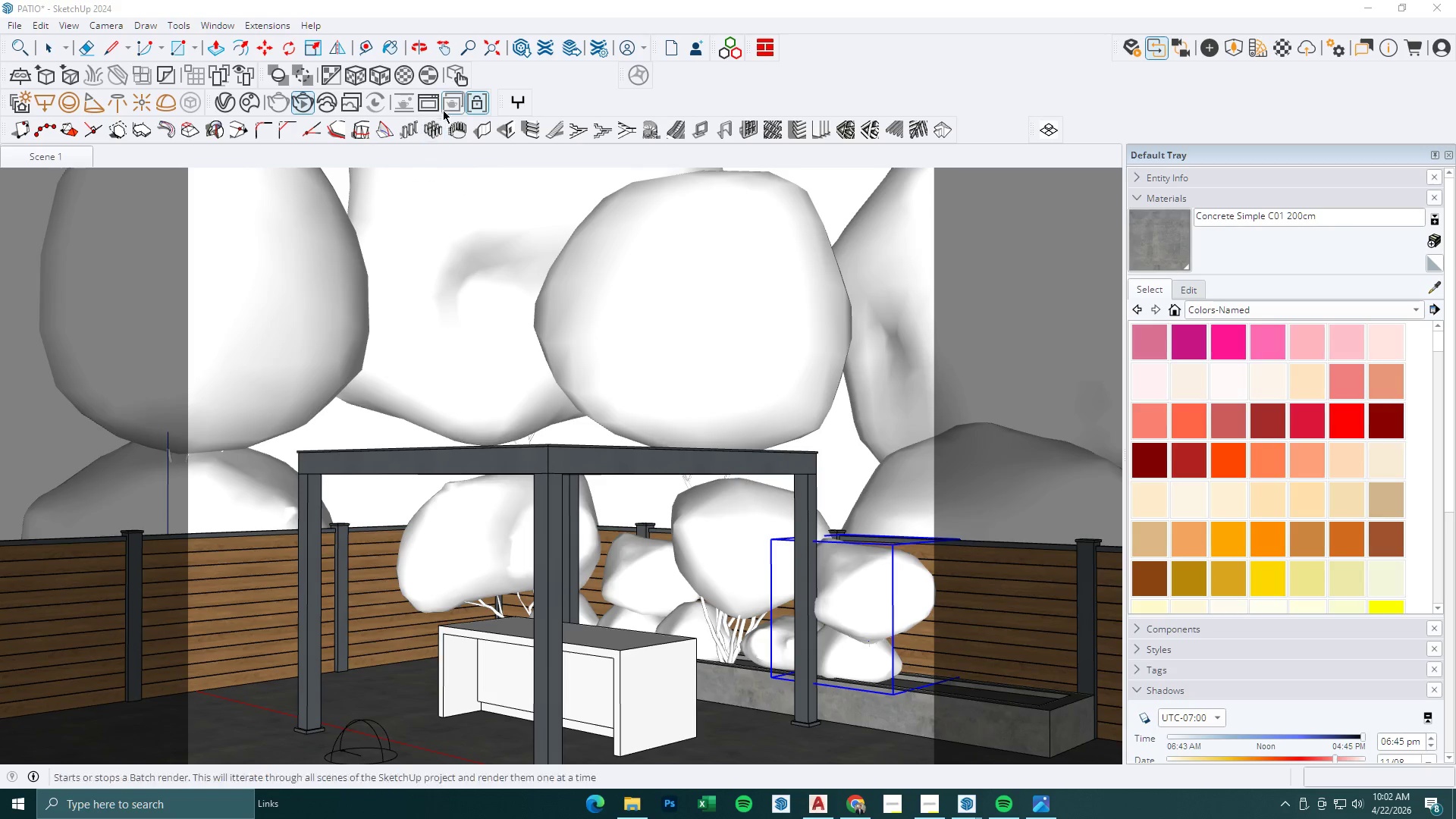 
key(Escape)
 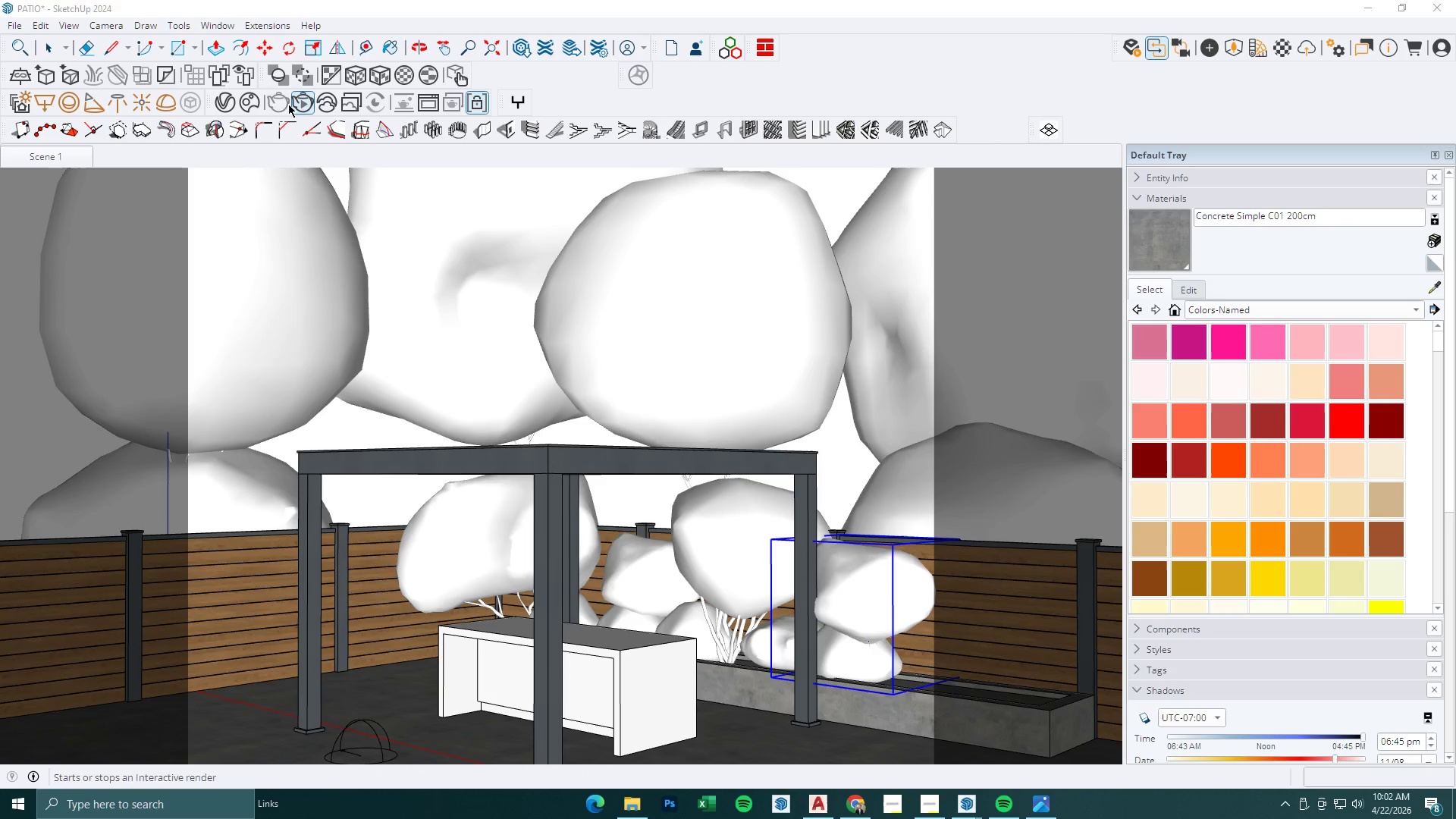 
key(Escape)
 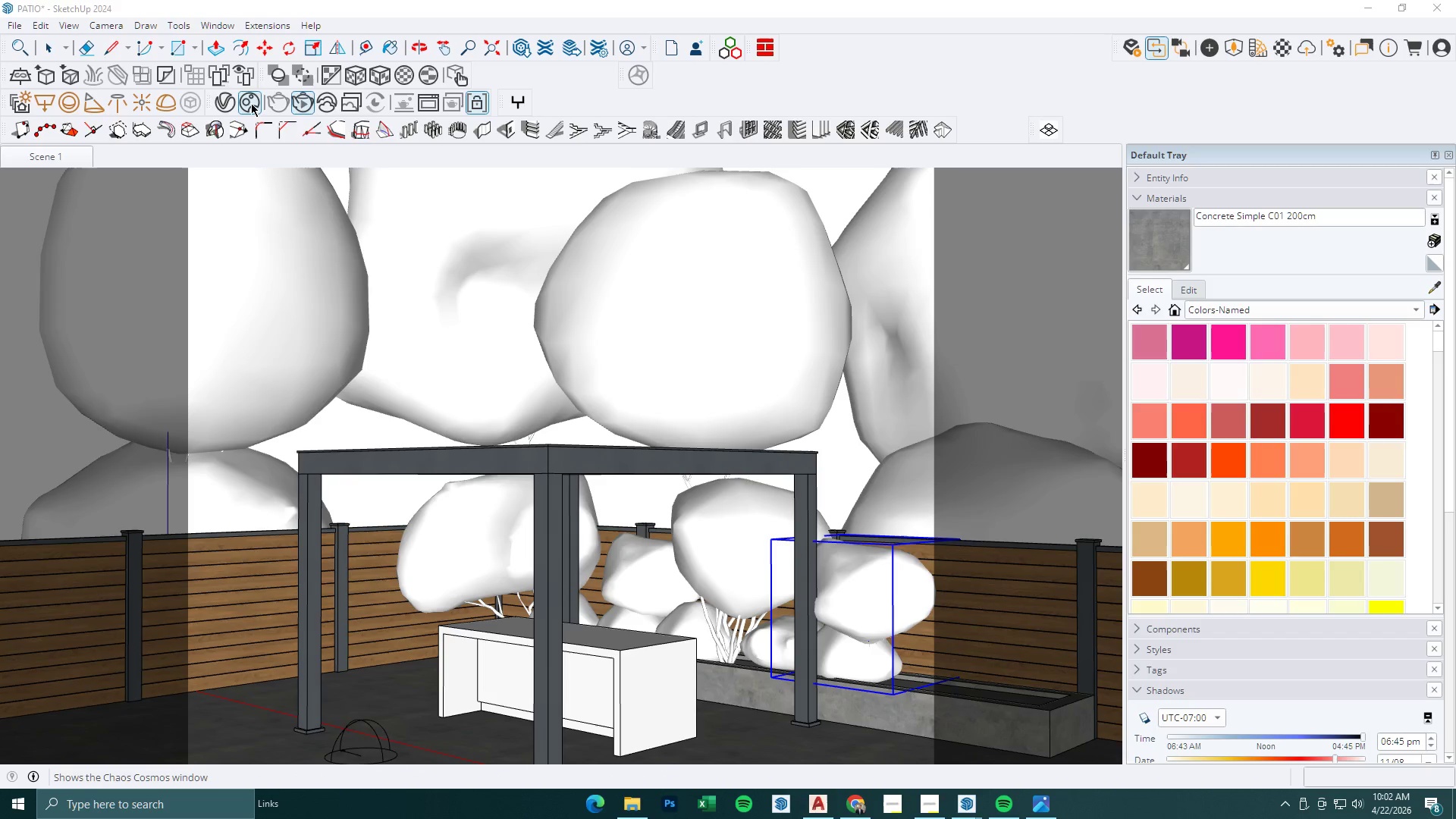 
left_click([251, 103])
 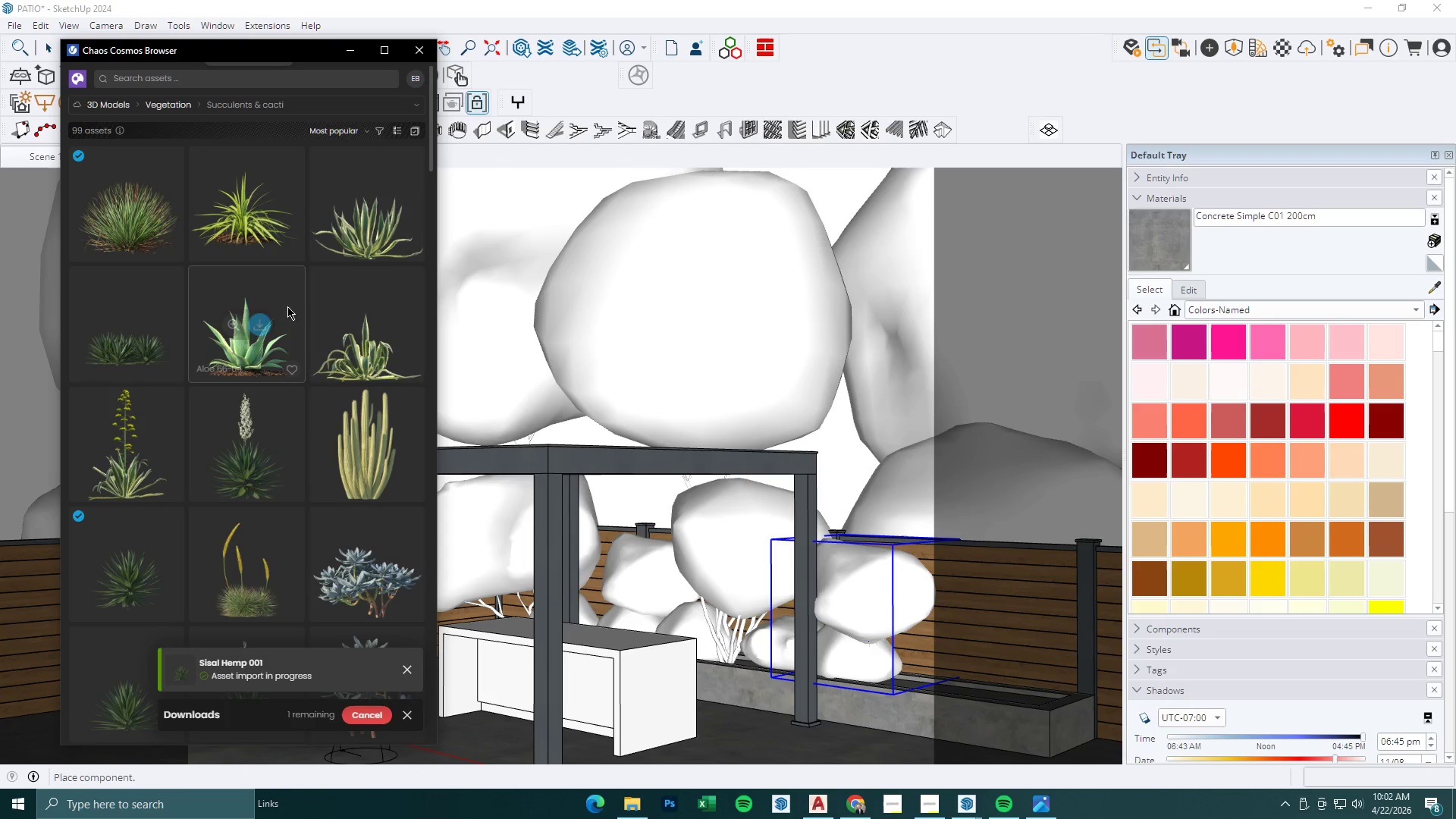 
scroll: coordinate [293, 315], scroll_direction: up, amount: 2.0
 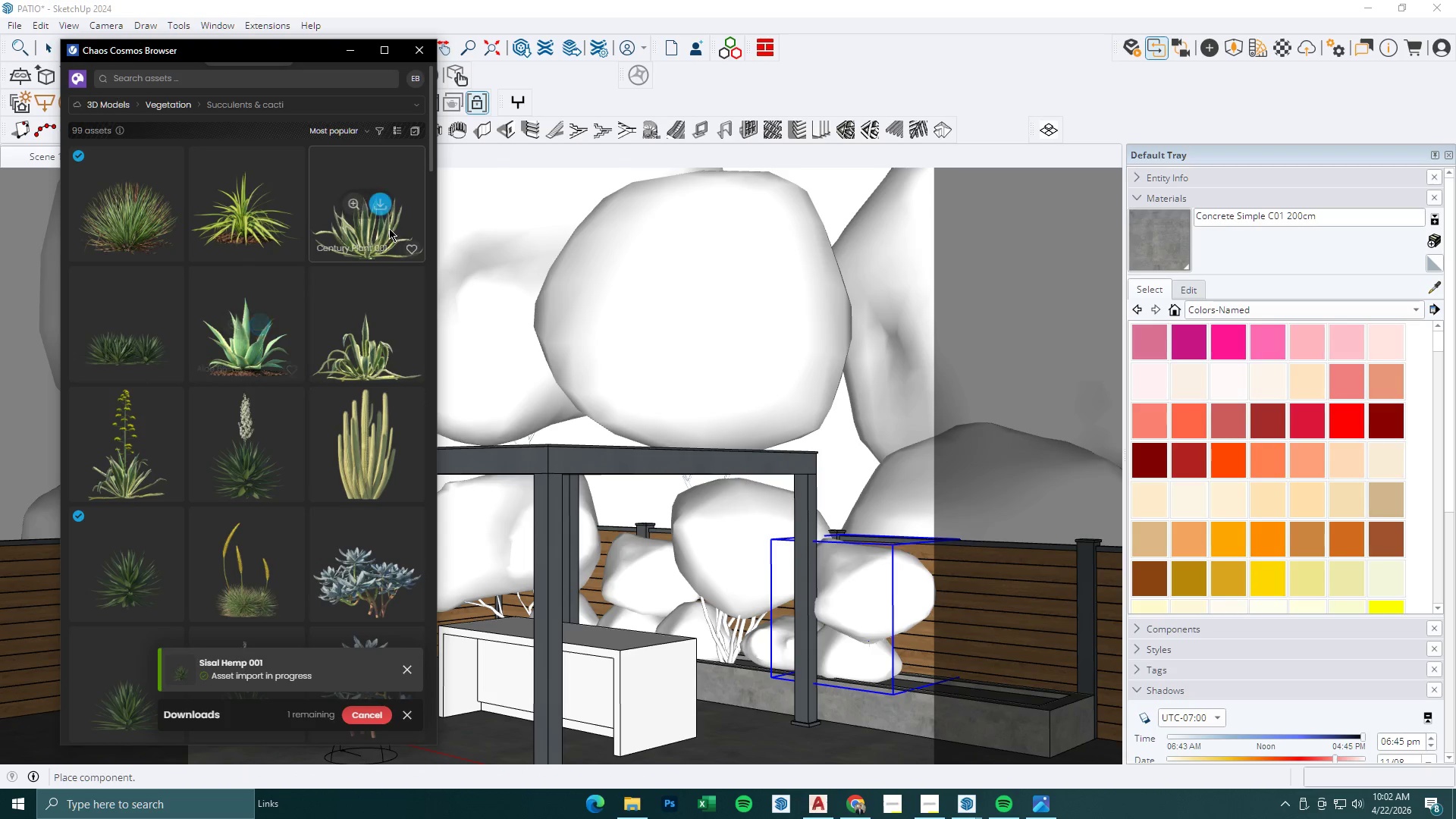 
left_click([381, 208])
 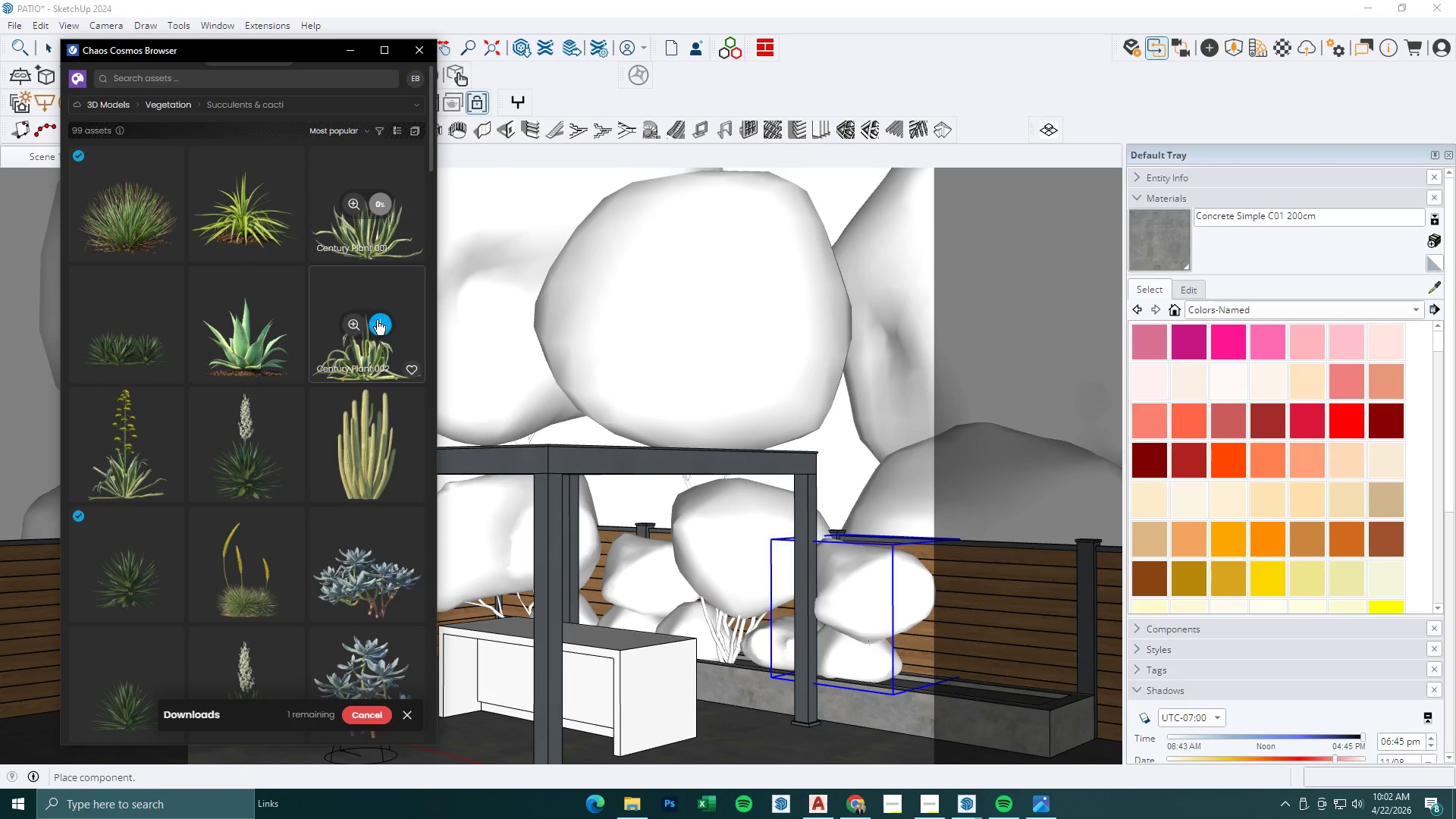 
mouse_move([262, 324])
 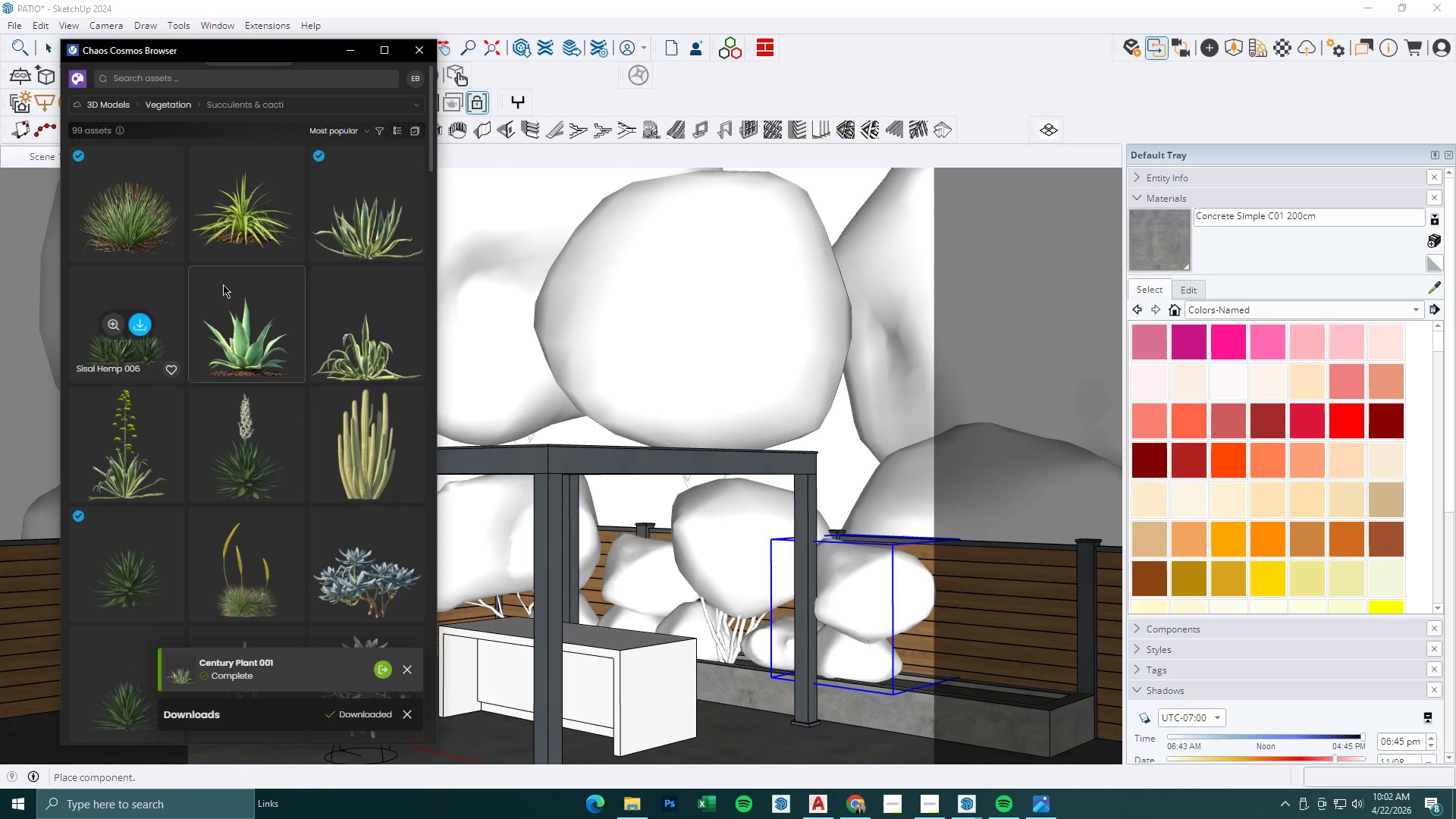 
left_click([381, 205])
 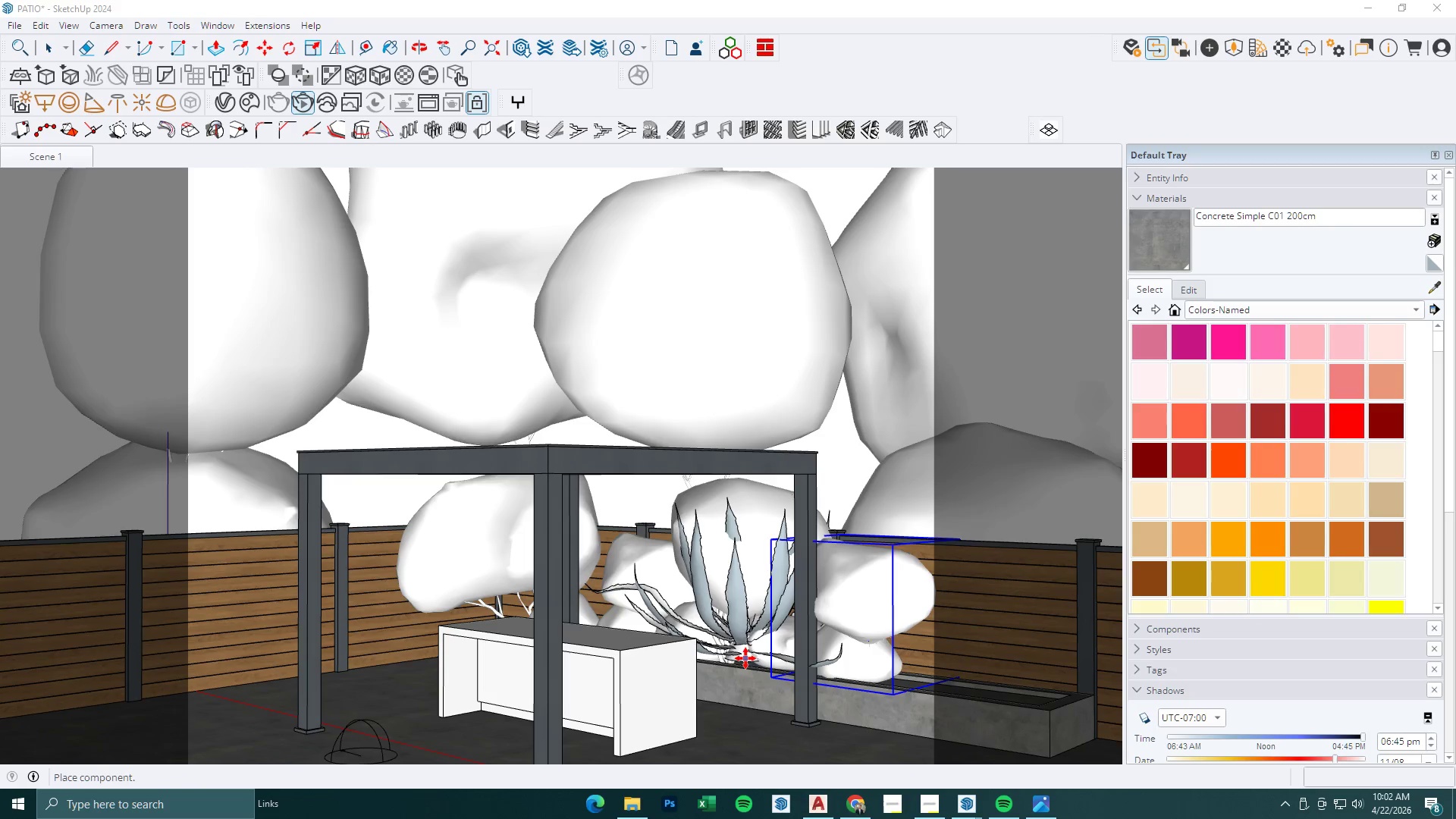 
key(Escape)
 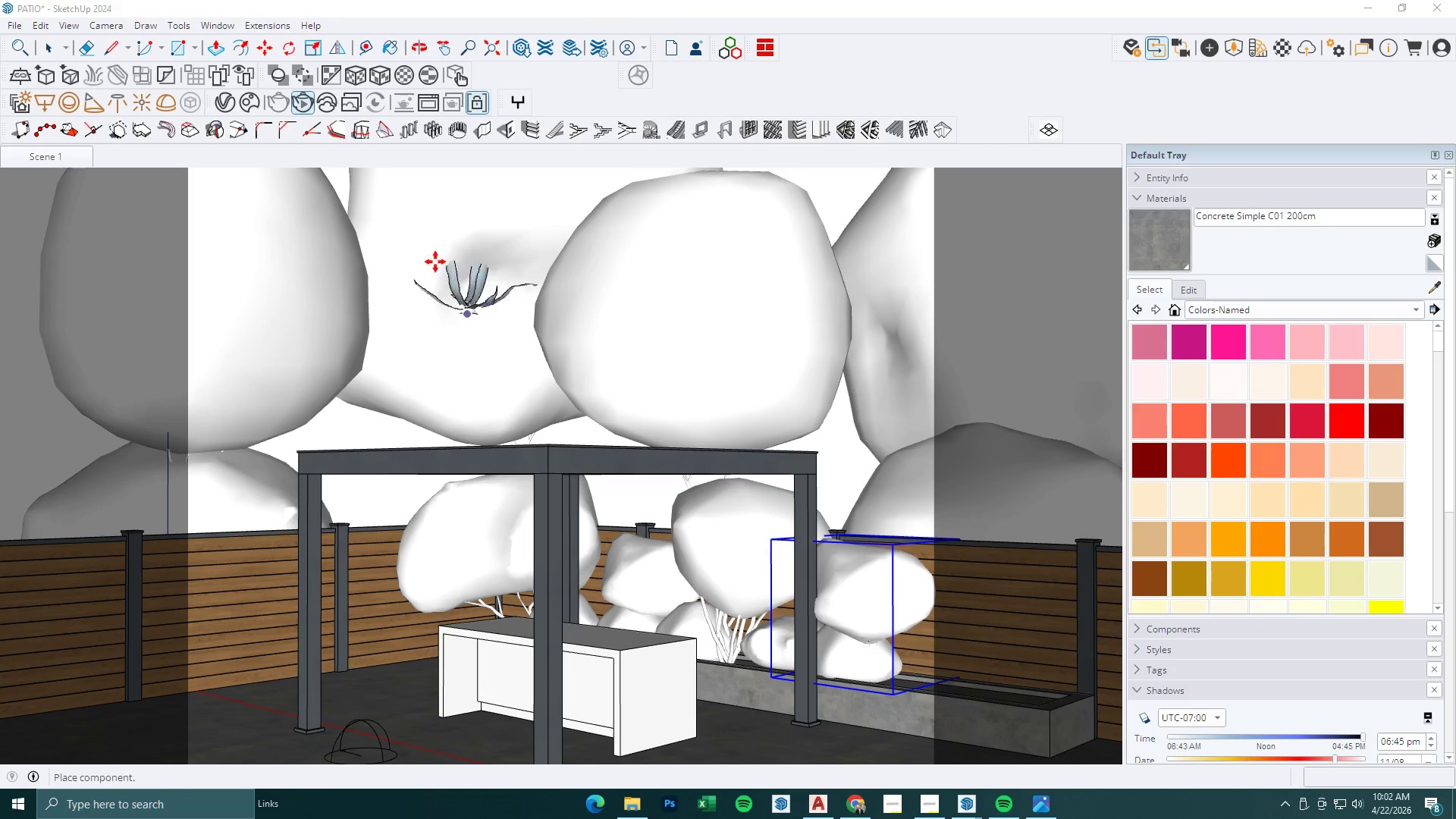 
key(Escape)
 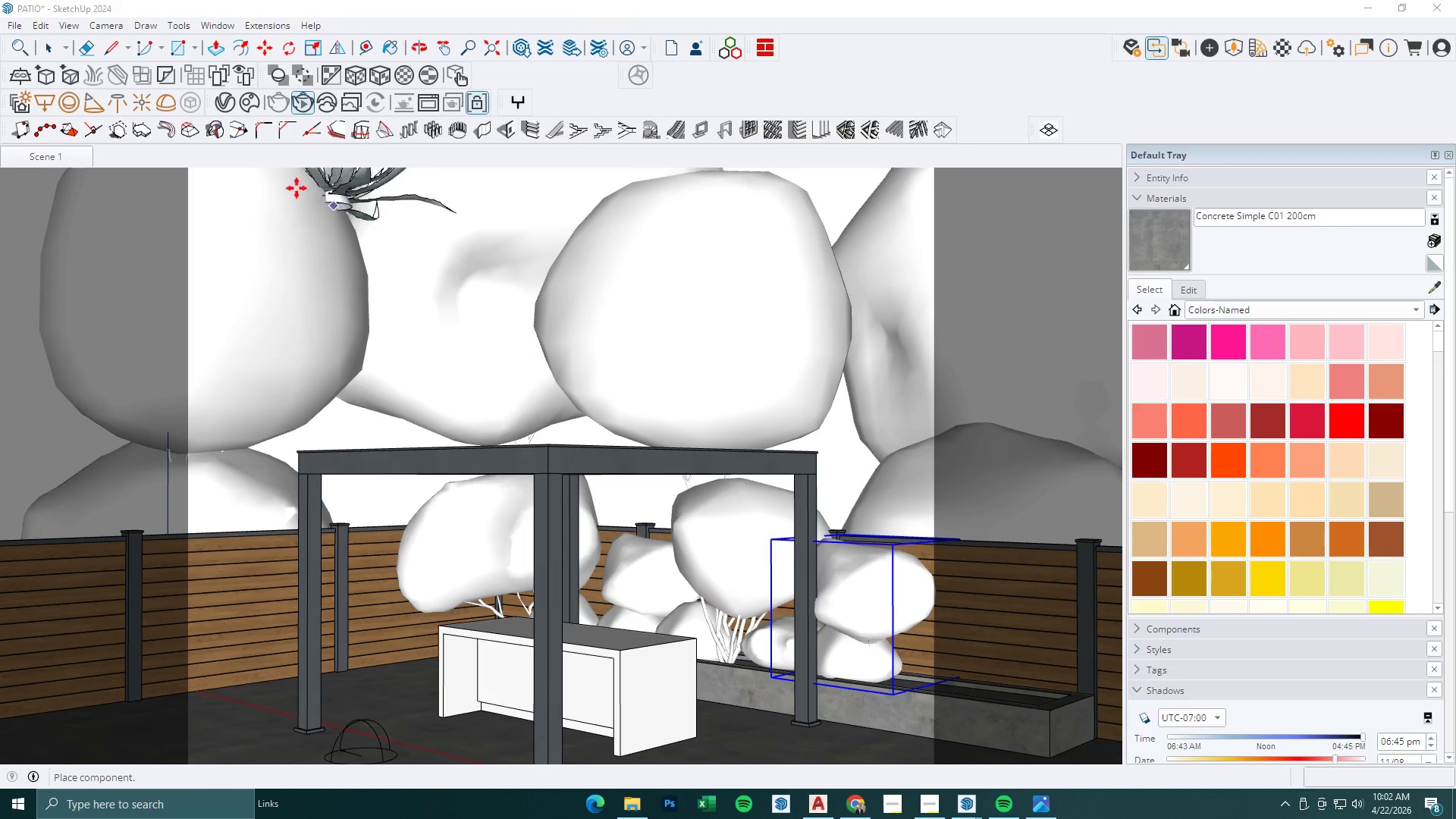 
key(Escape)
 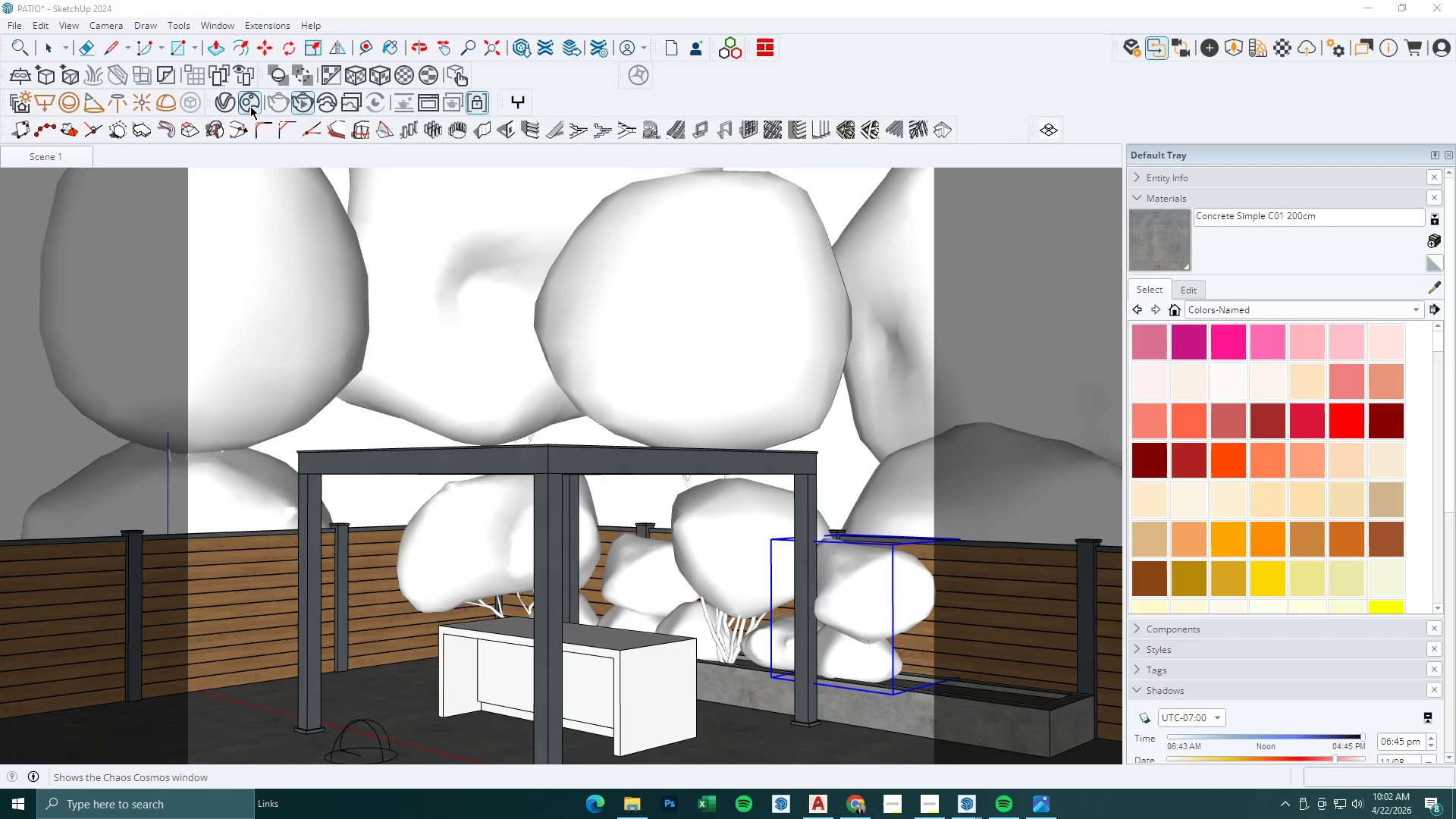 
left_click([248, 105])
 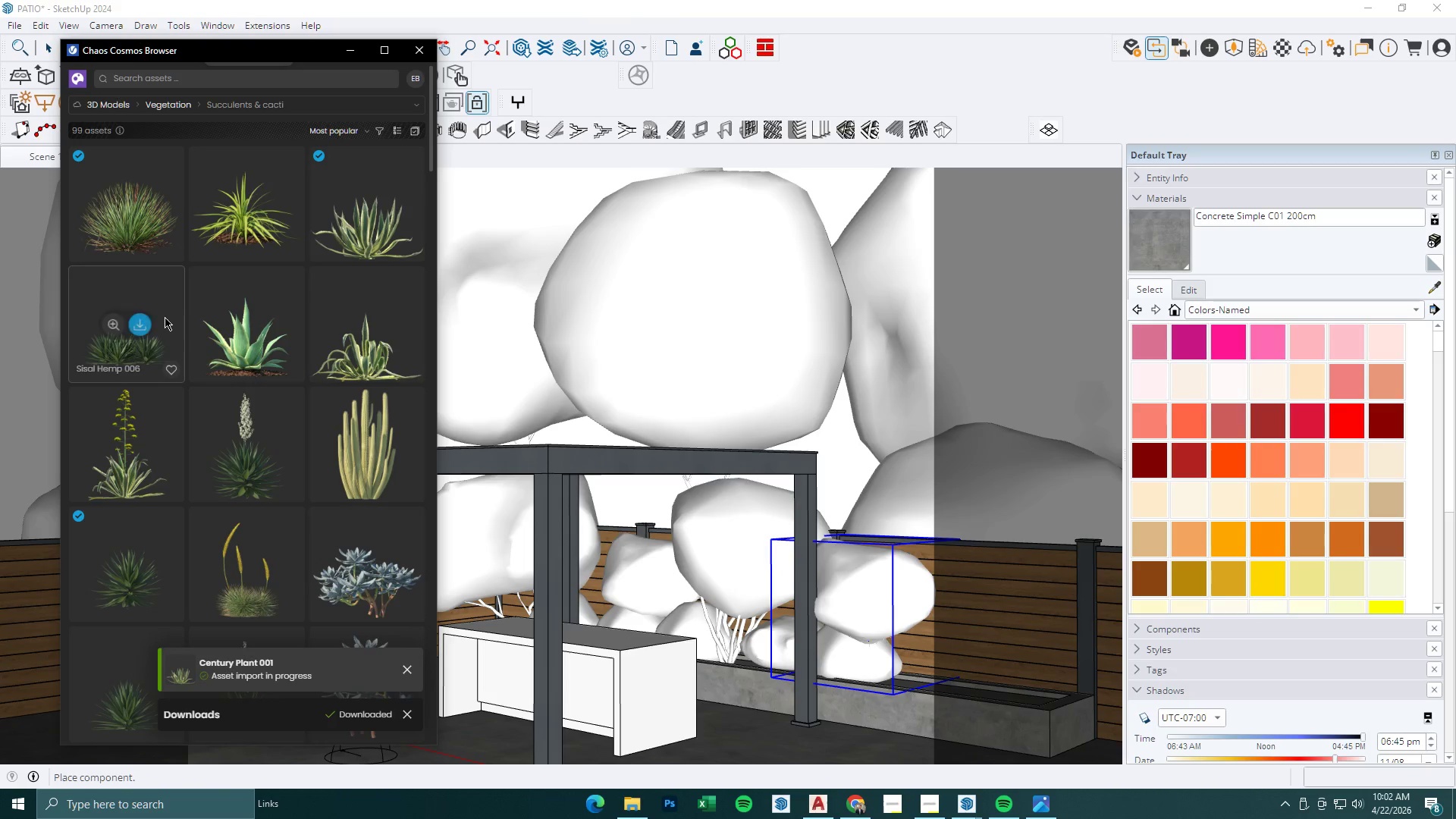 
left_click([143, 325])
 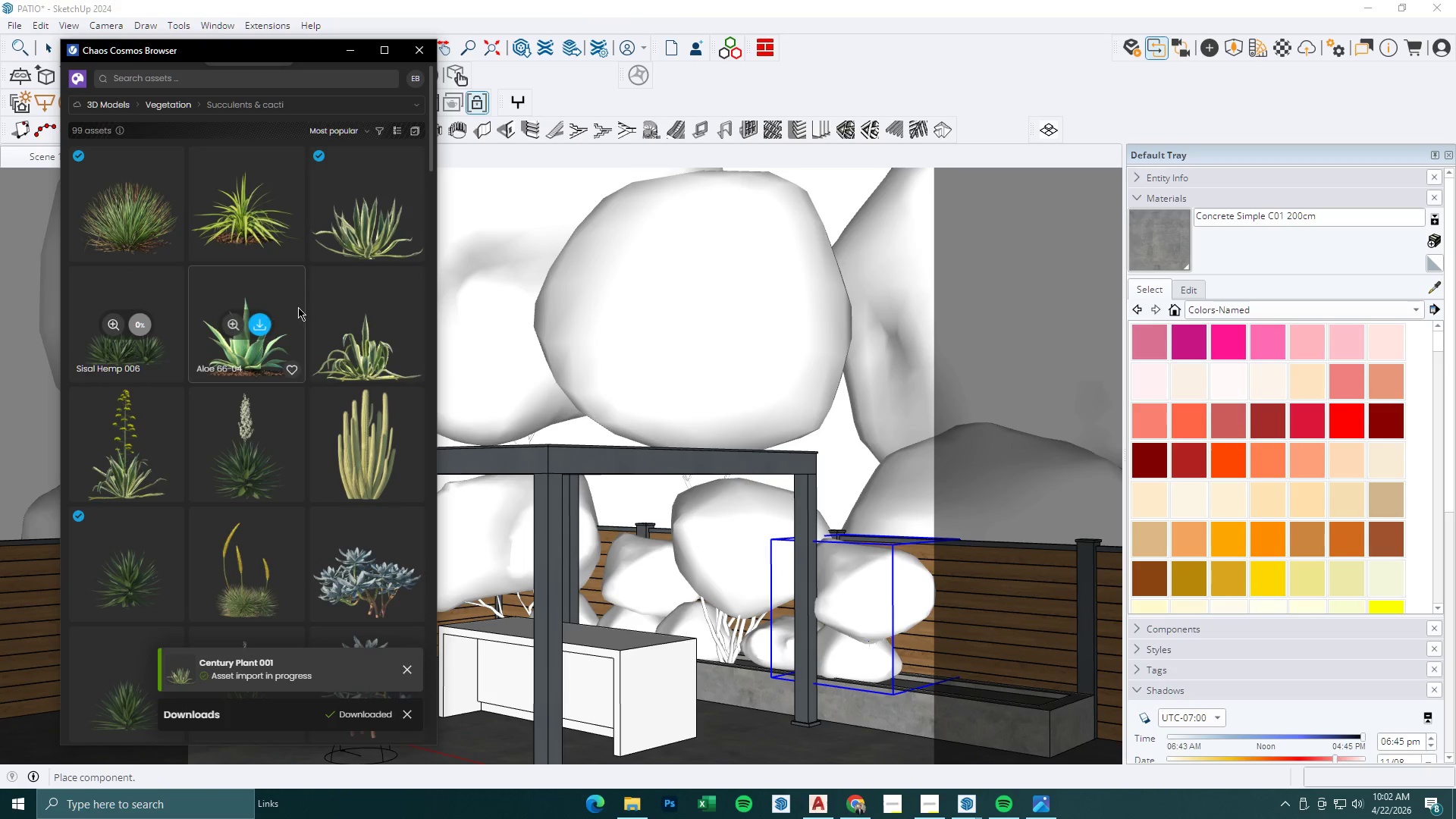 
scroll: coordinate [330, 507], scroll_direction: down, amount: 5.0
 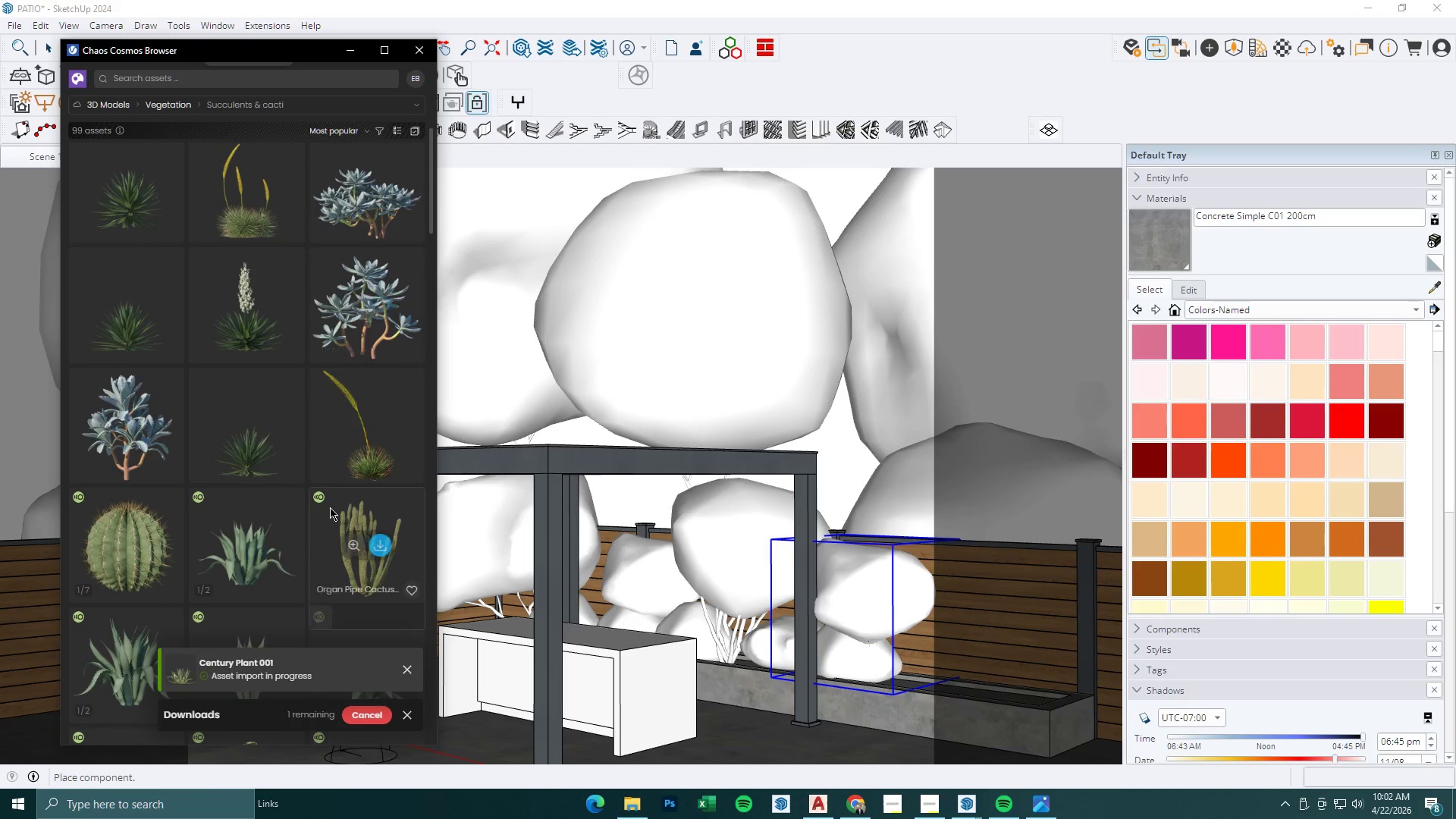 
scroll: coordinate [180, 322], scroll_direction: up, amount: 7.0
 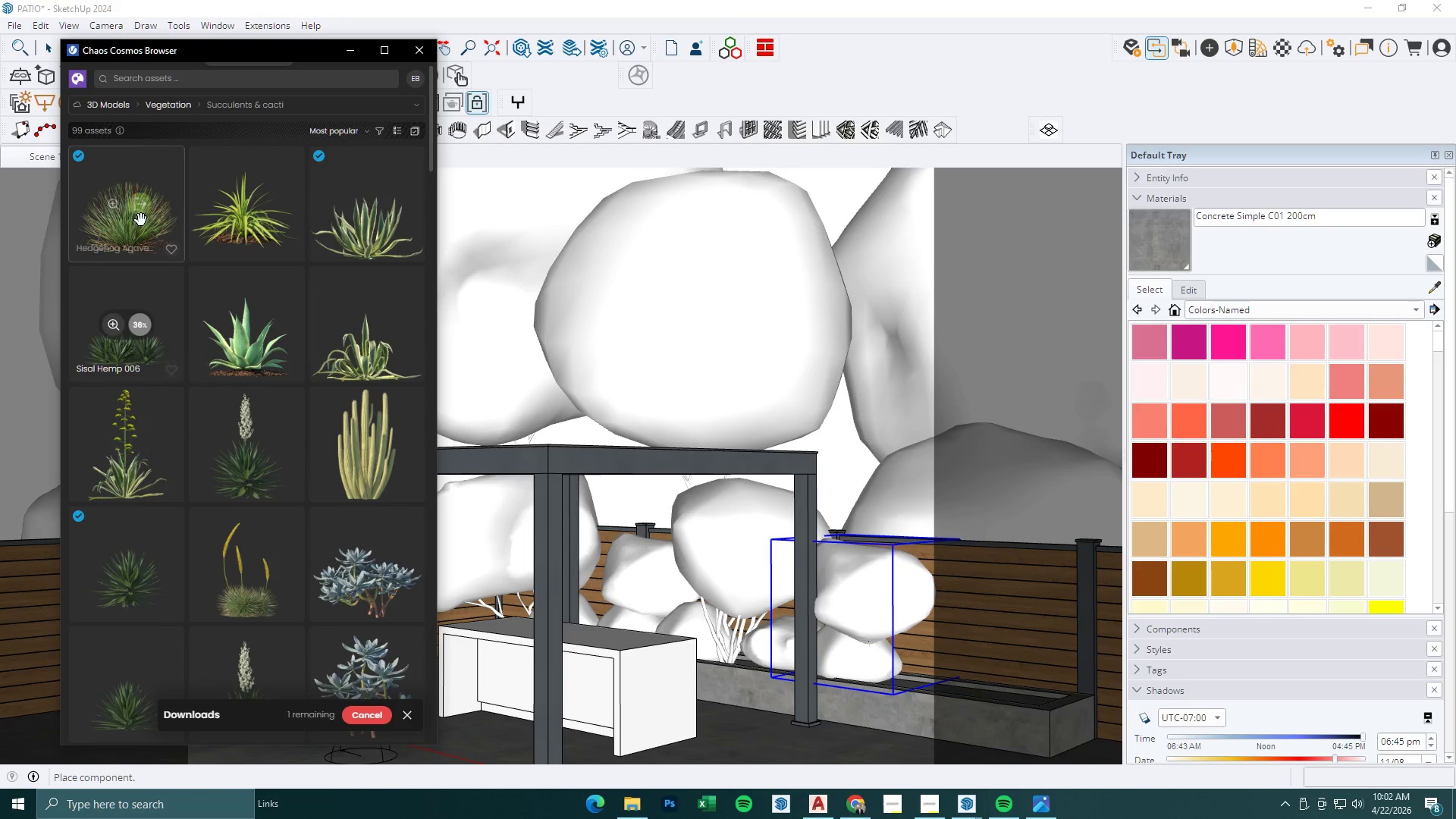 
left_click([146, 206])
 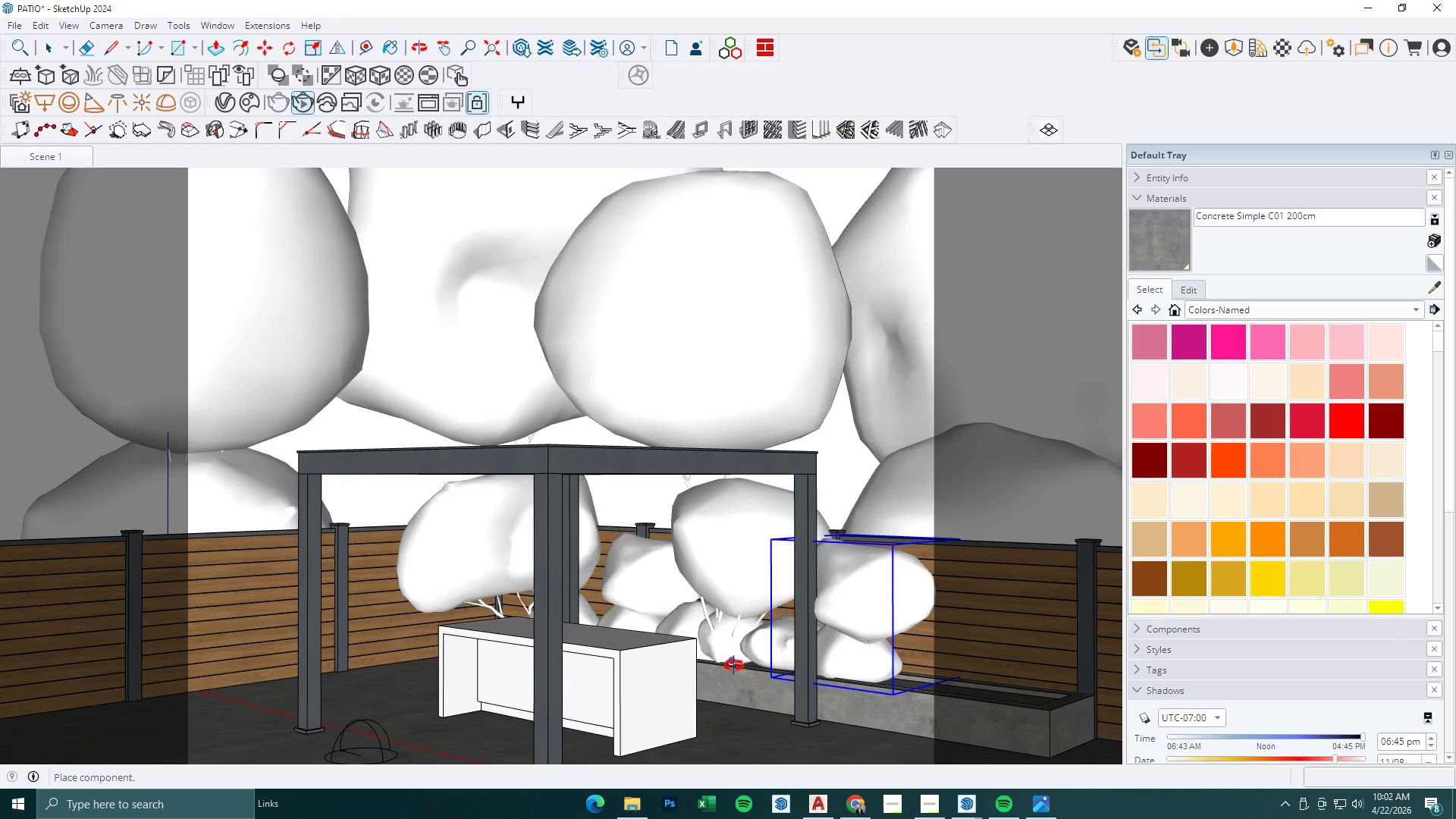 
scroll: coordinate [735, 654], scroll_direction: up, amount: 12.0
 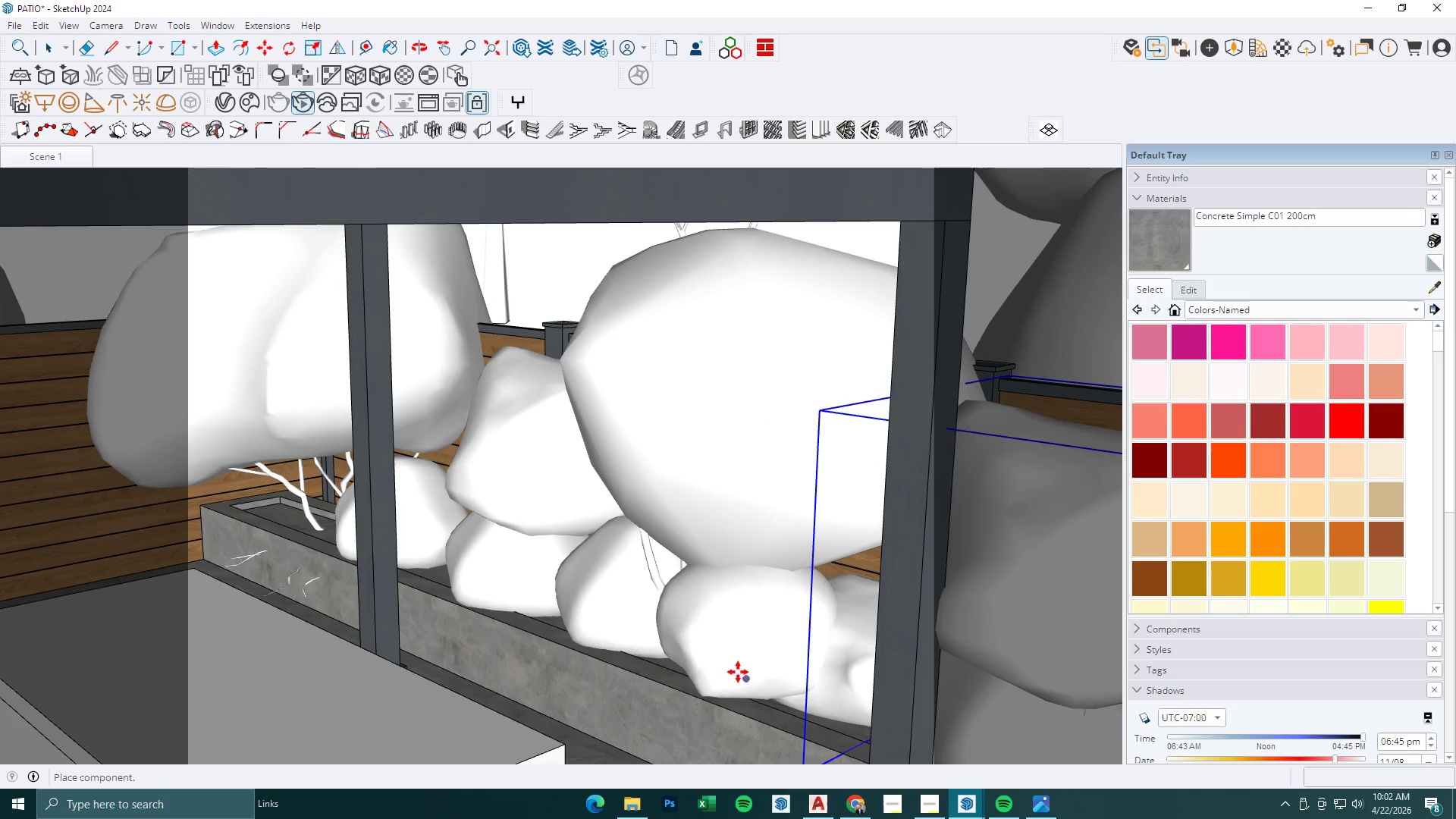 
left_click([736, 670])
 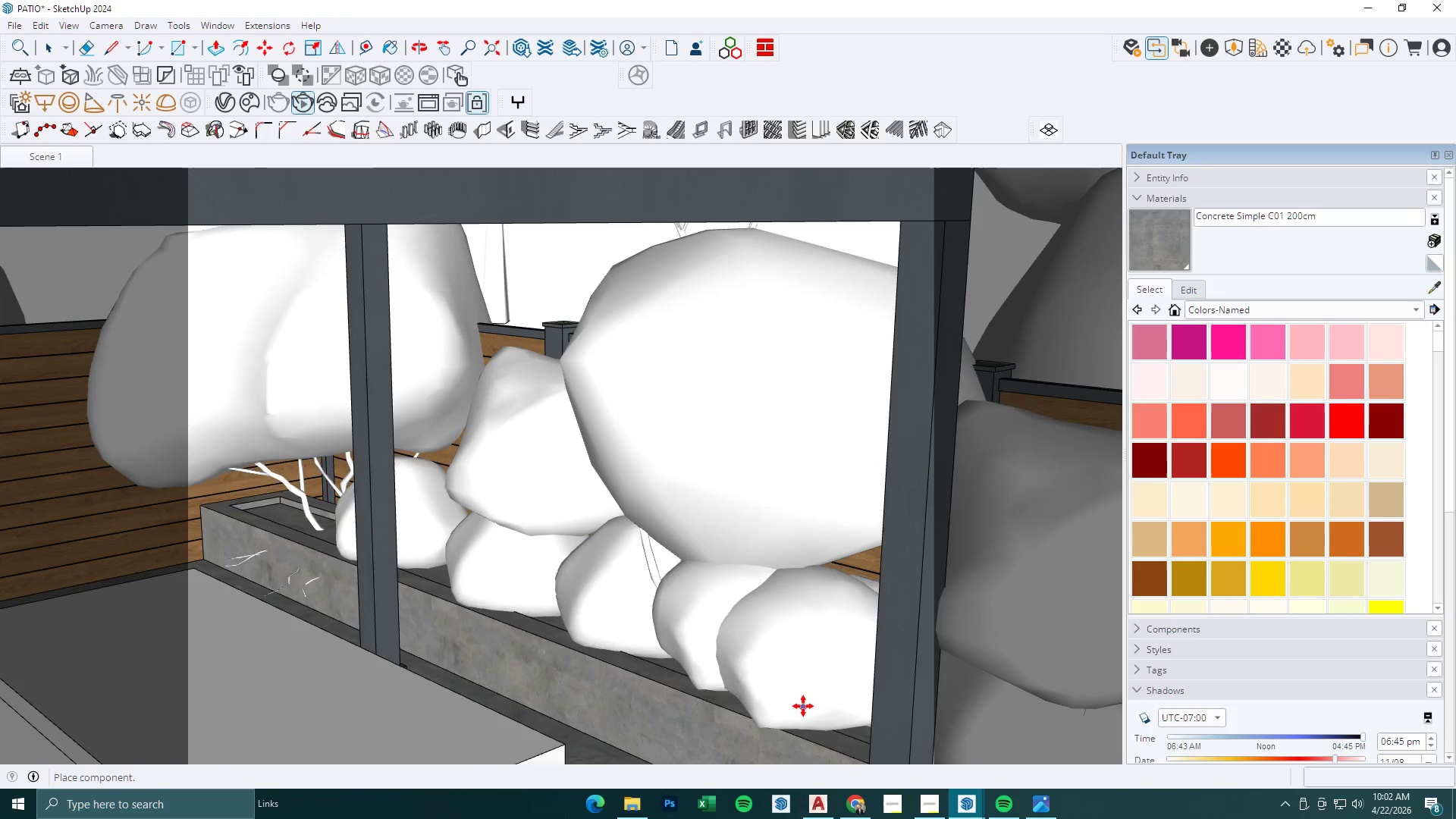 
left_click([805, 700])
 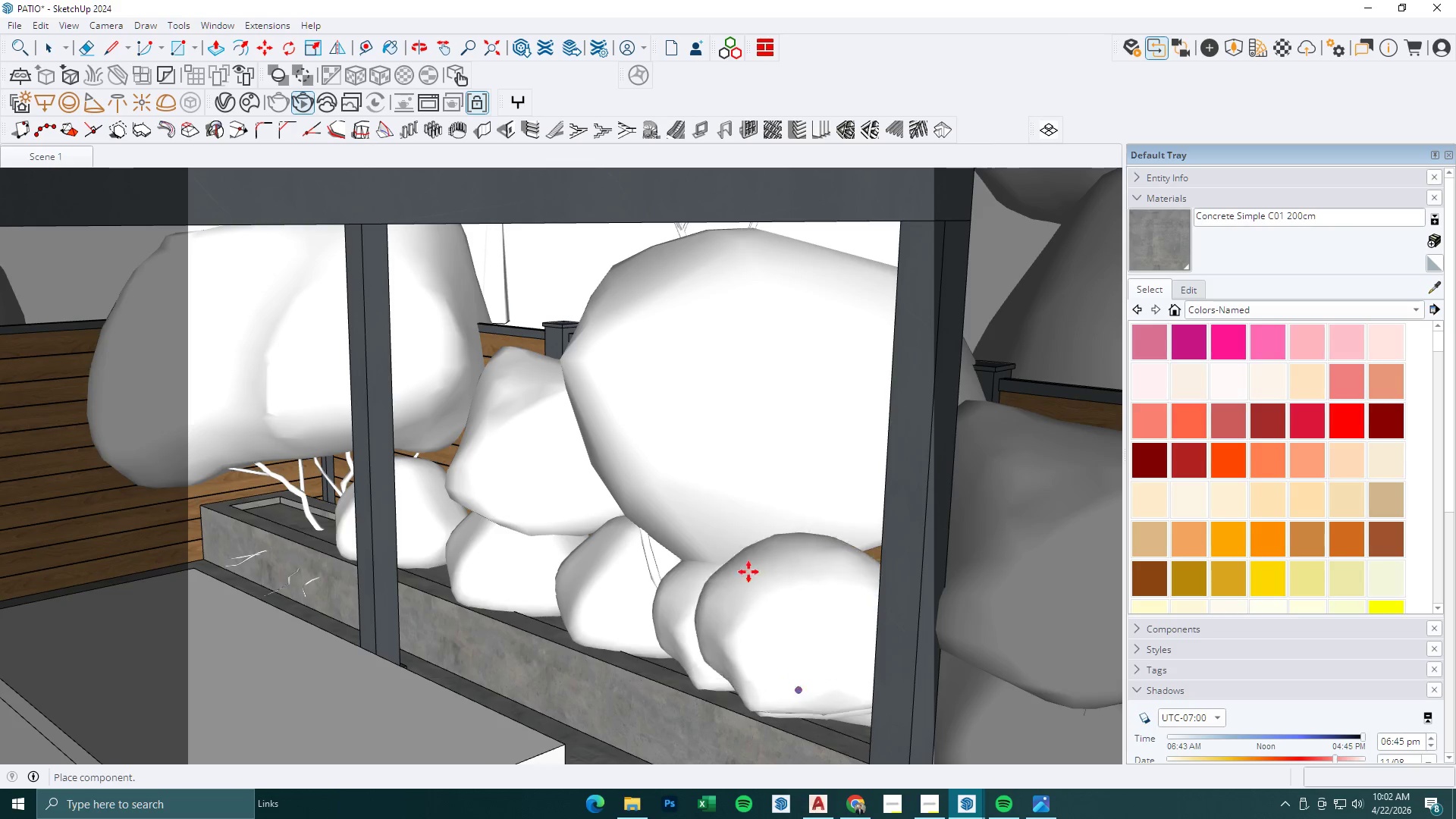 
key(Space)
 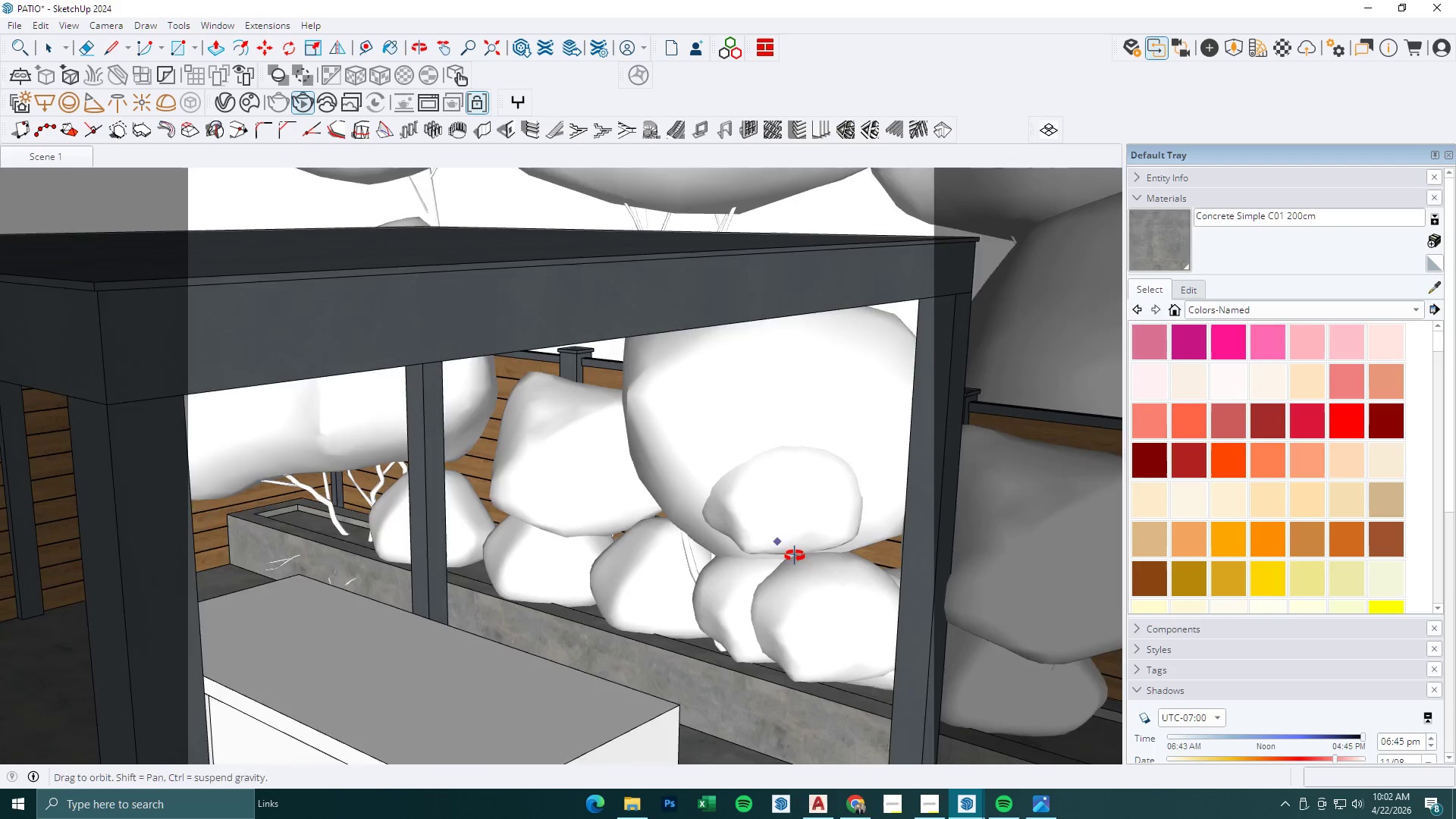 
key(Escape)
 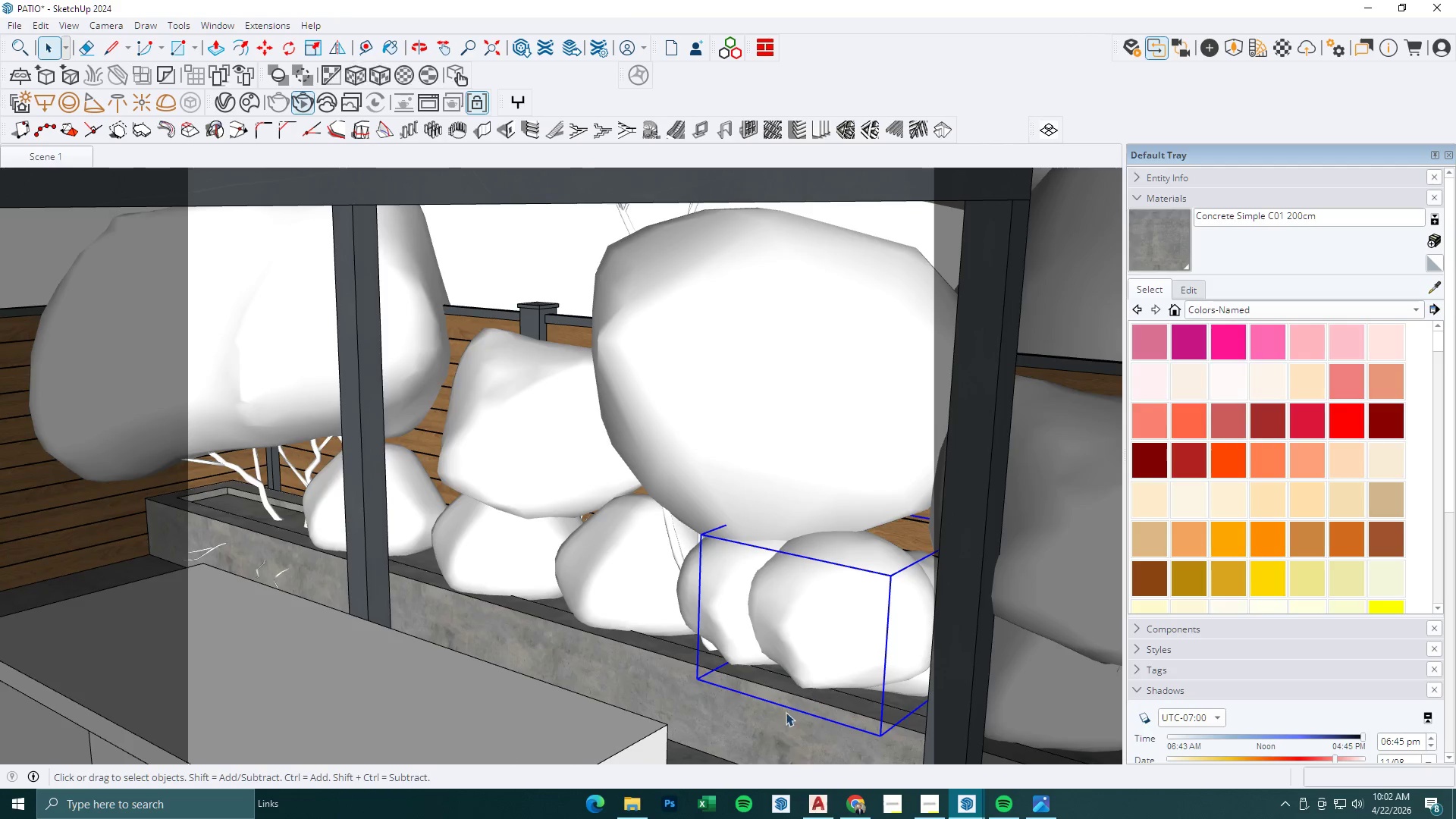 
key(M)
 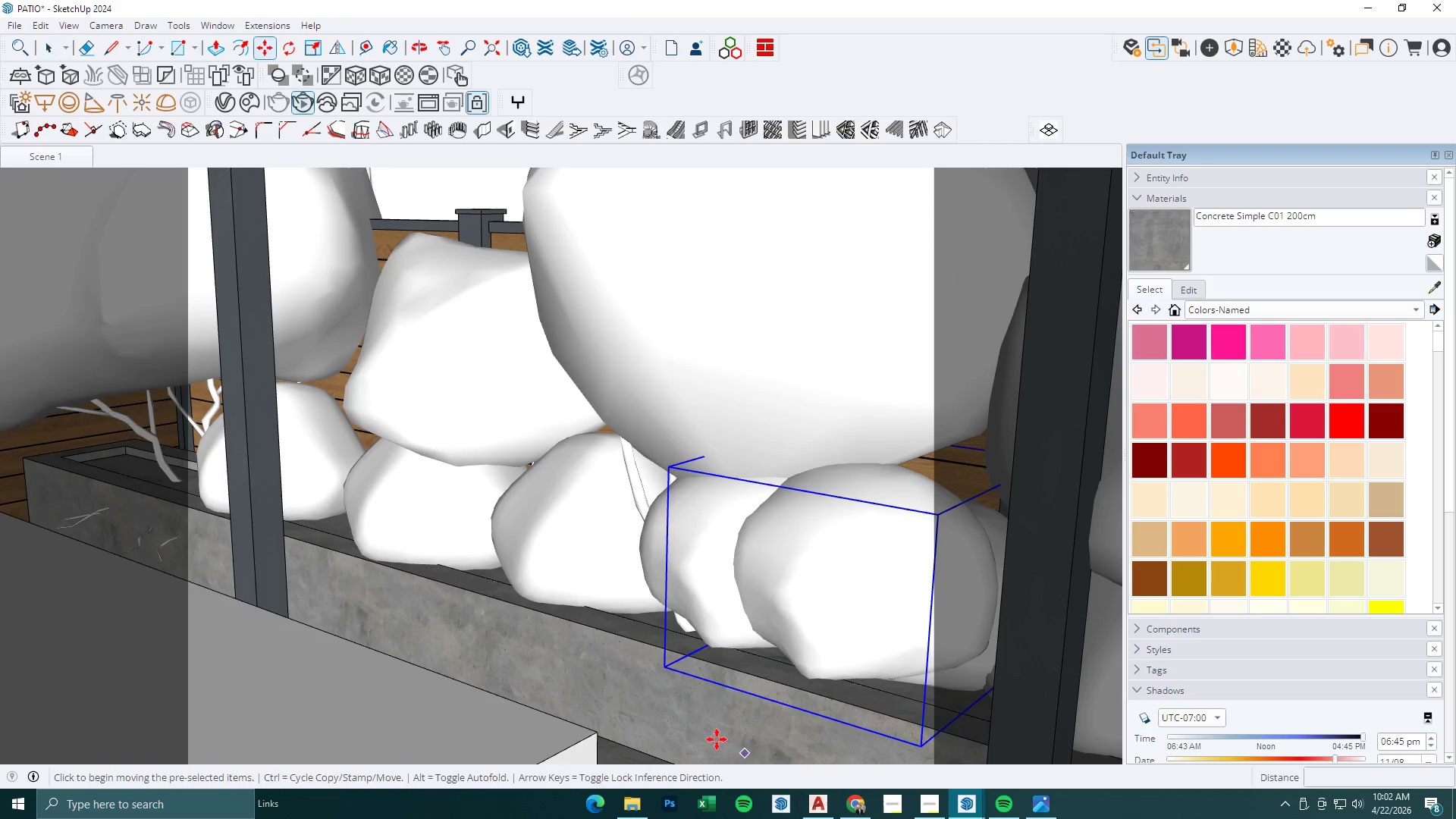 
left_click([696, 735])
 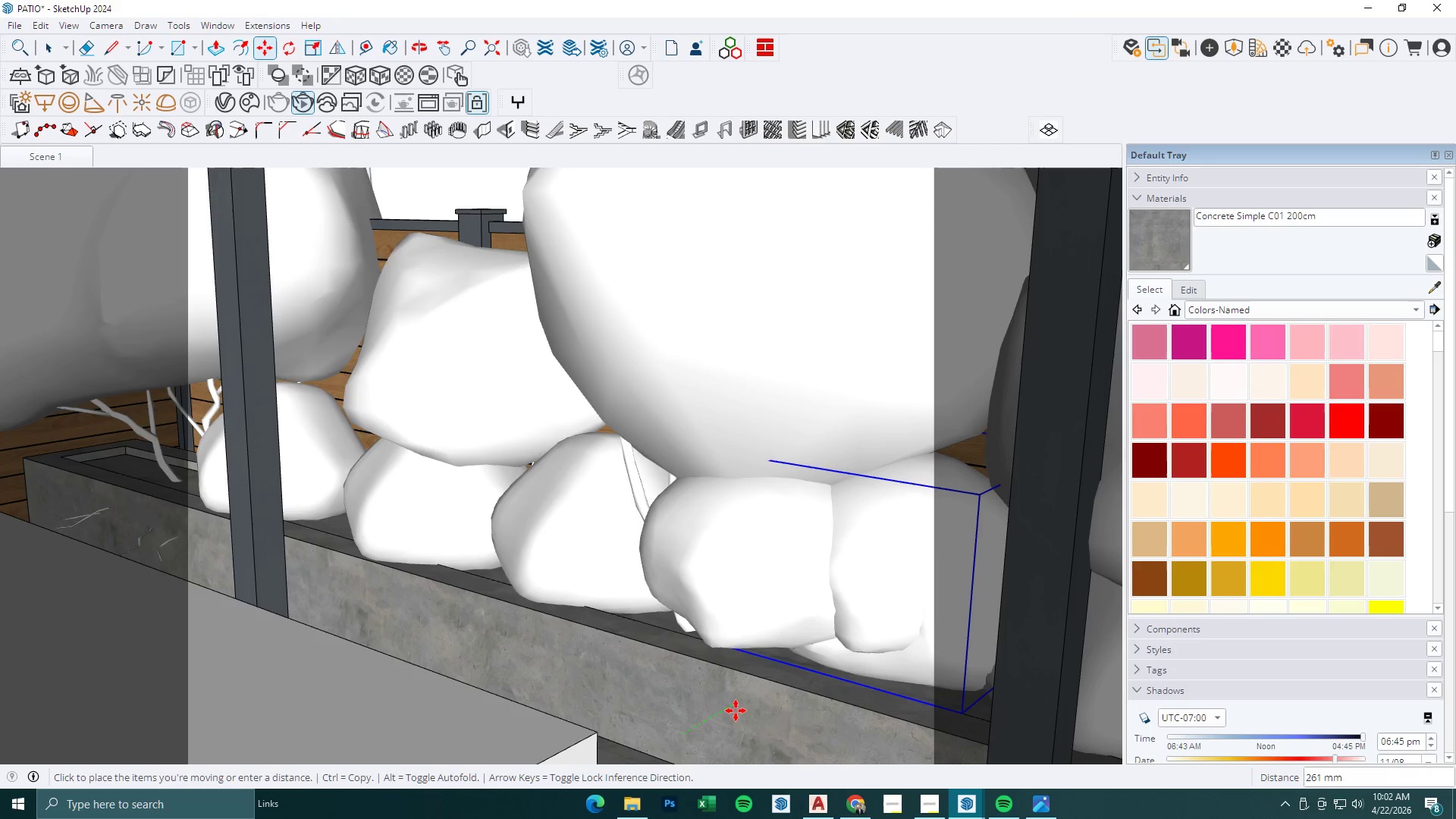 
scroll: coordinate [786, 712], scroll_direction: none, amount: 0.0
 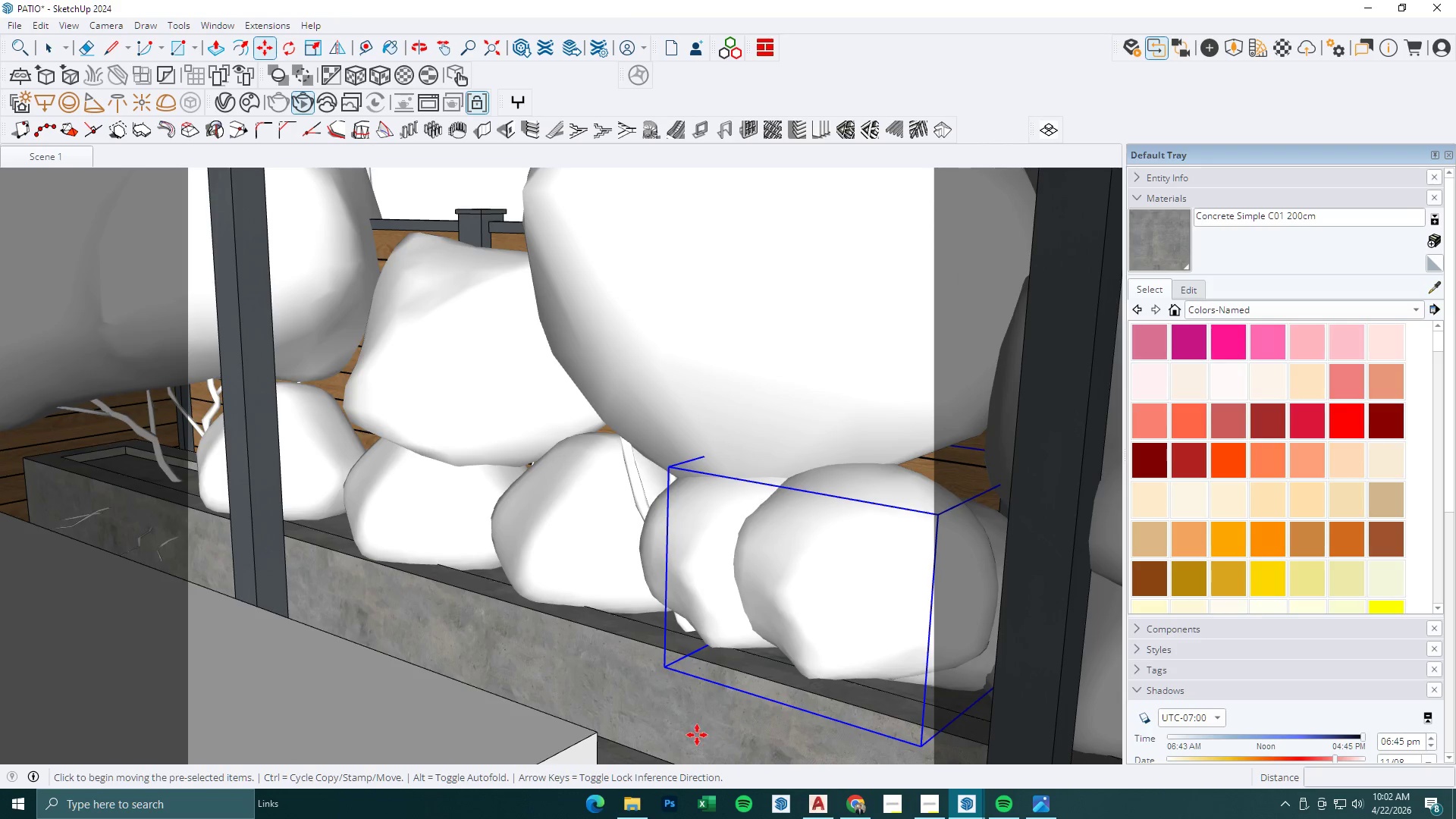 
left_click([736, 711])
 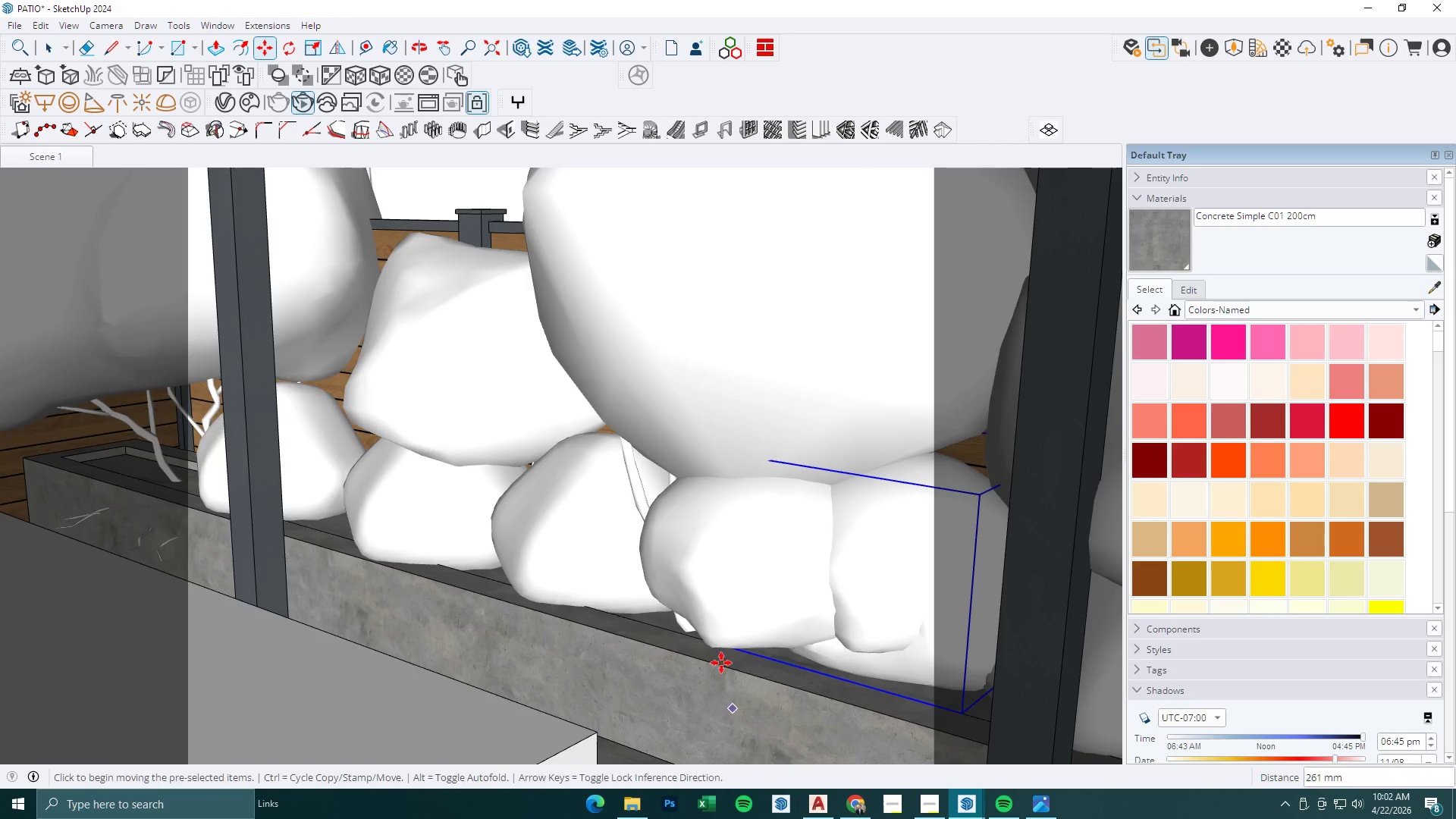 
scroll: coordinate [726, 637], scroll_direction: down, amount: 3.0
 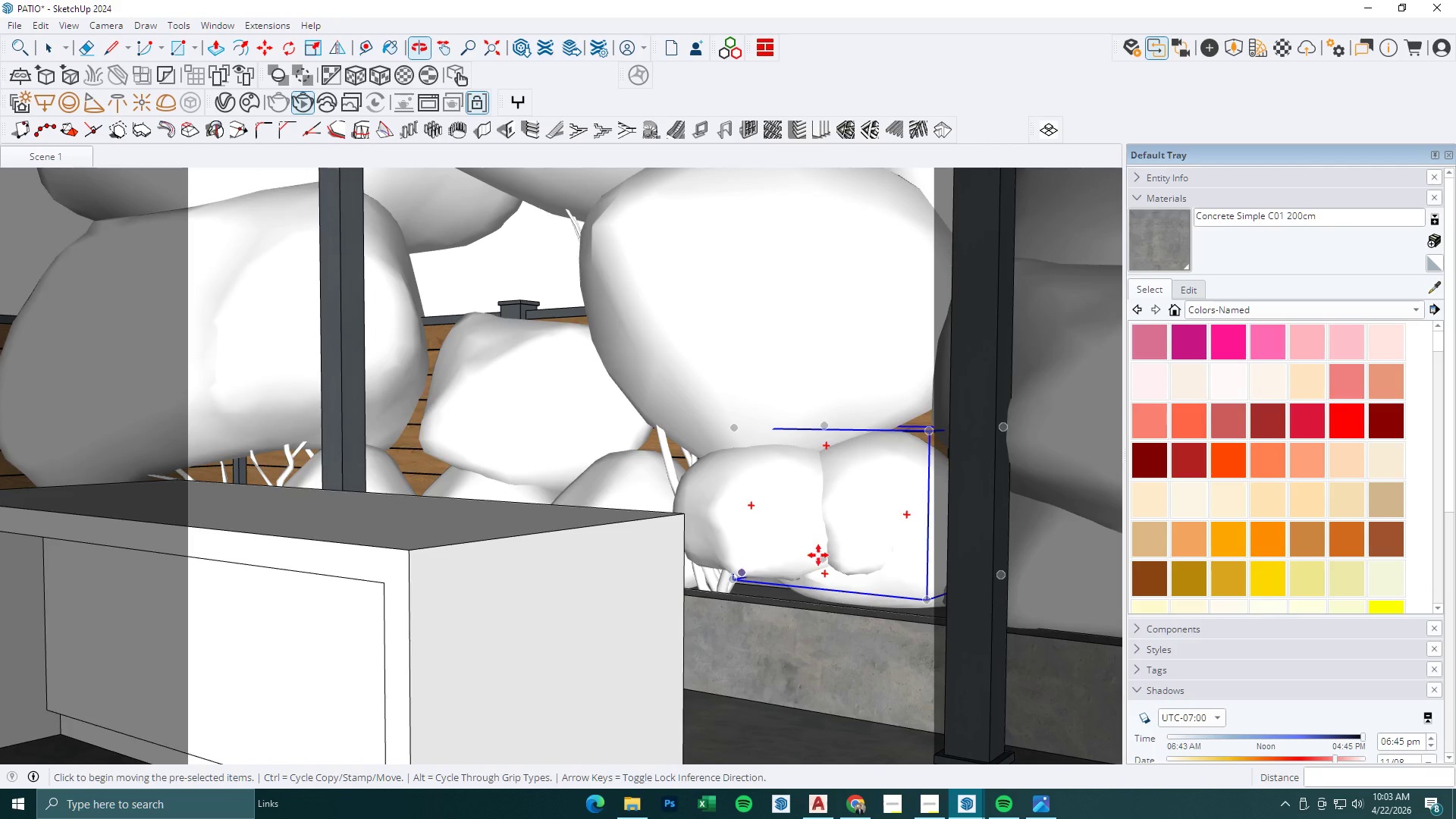 
left_click([861, 500])
 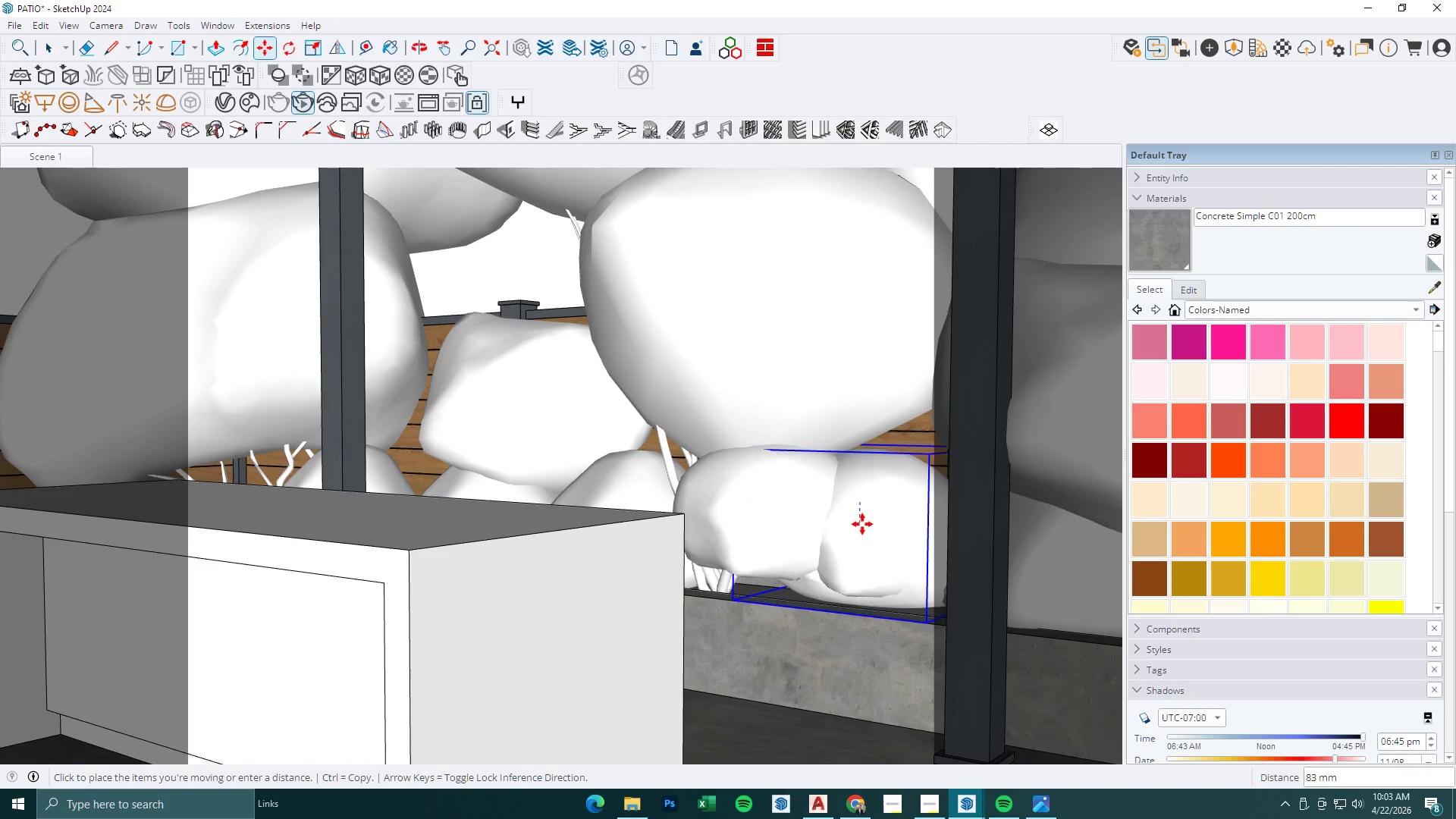 
key(Space)
 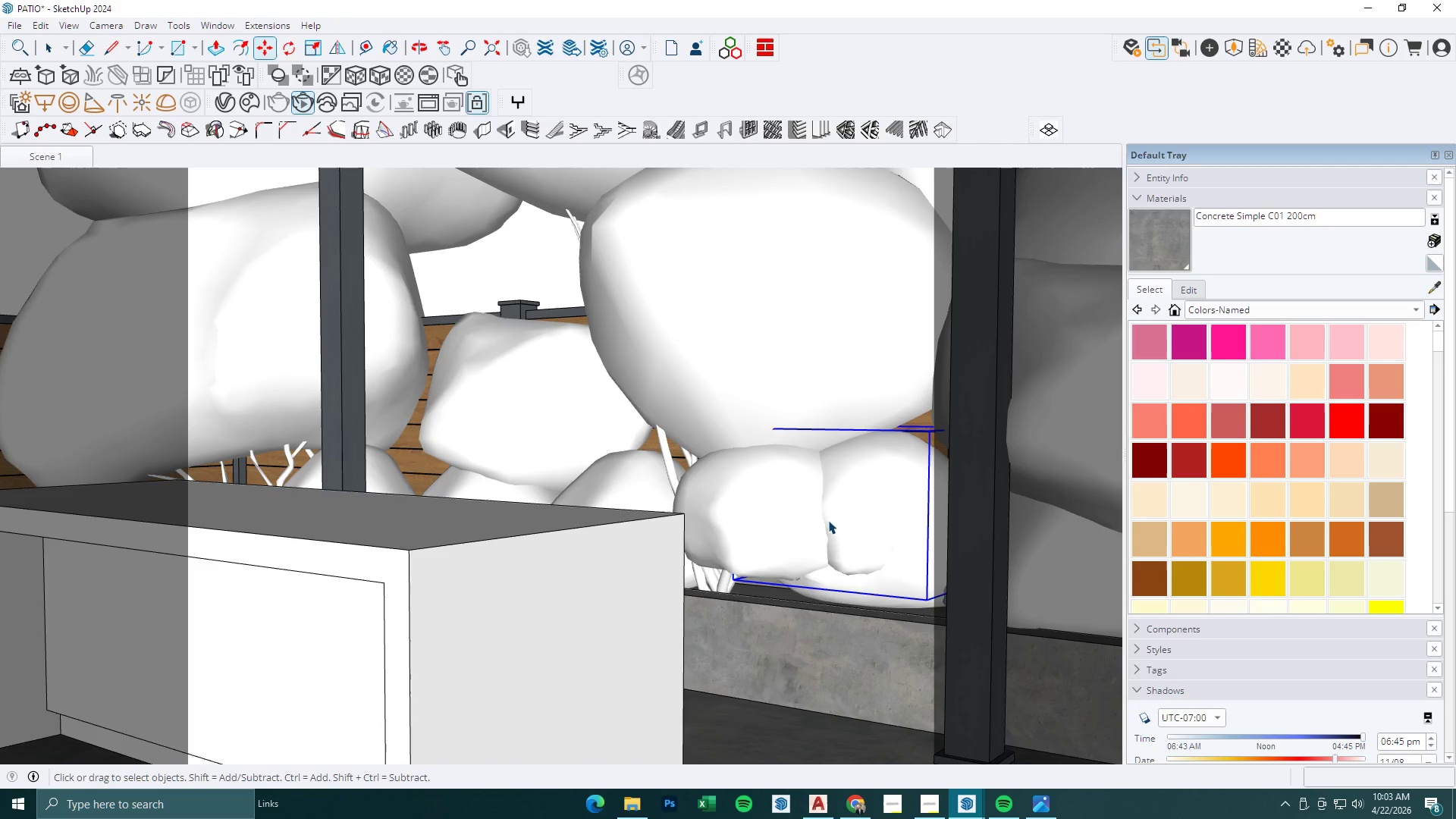 
hold_key(key=ControlLeft, duration=0.33)
left_click([797, 513])
 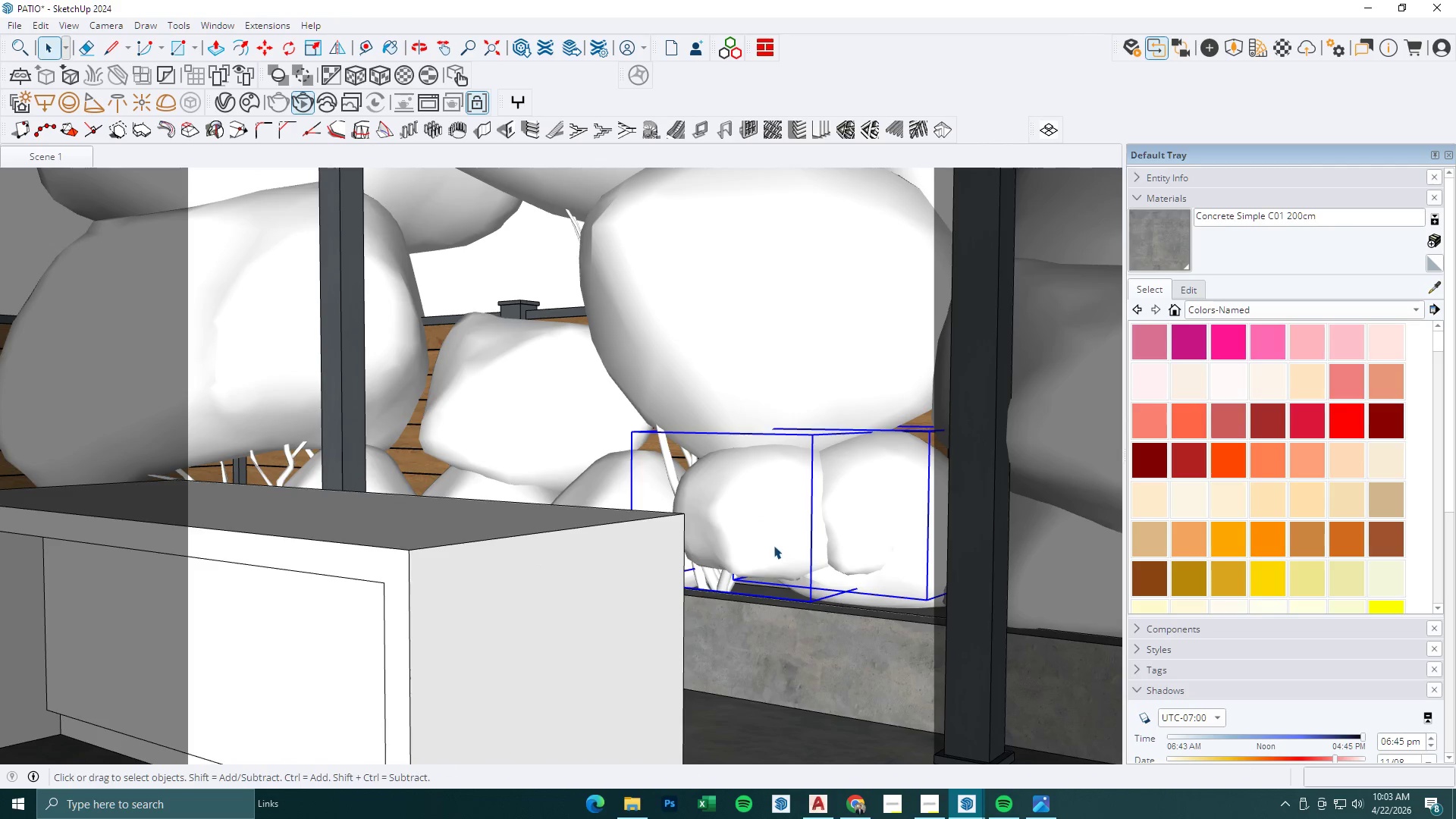 
hold_key(key=ControlLeft, duration=0.34)
left_click([726, 510])
 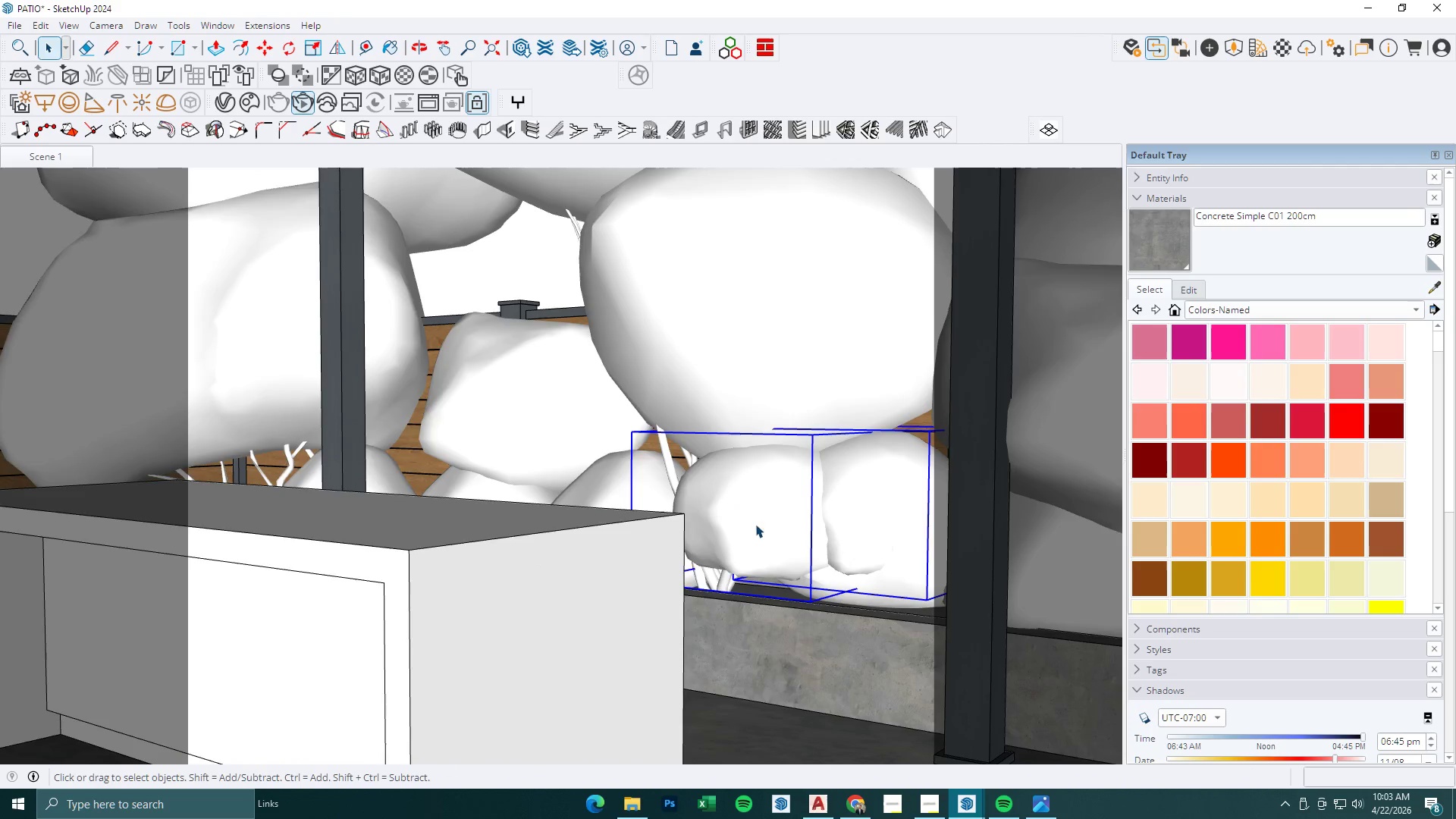 
key(M)
 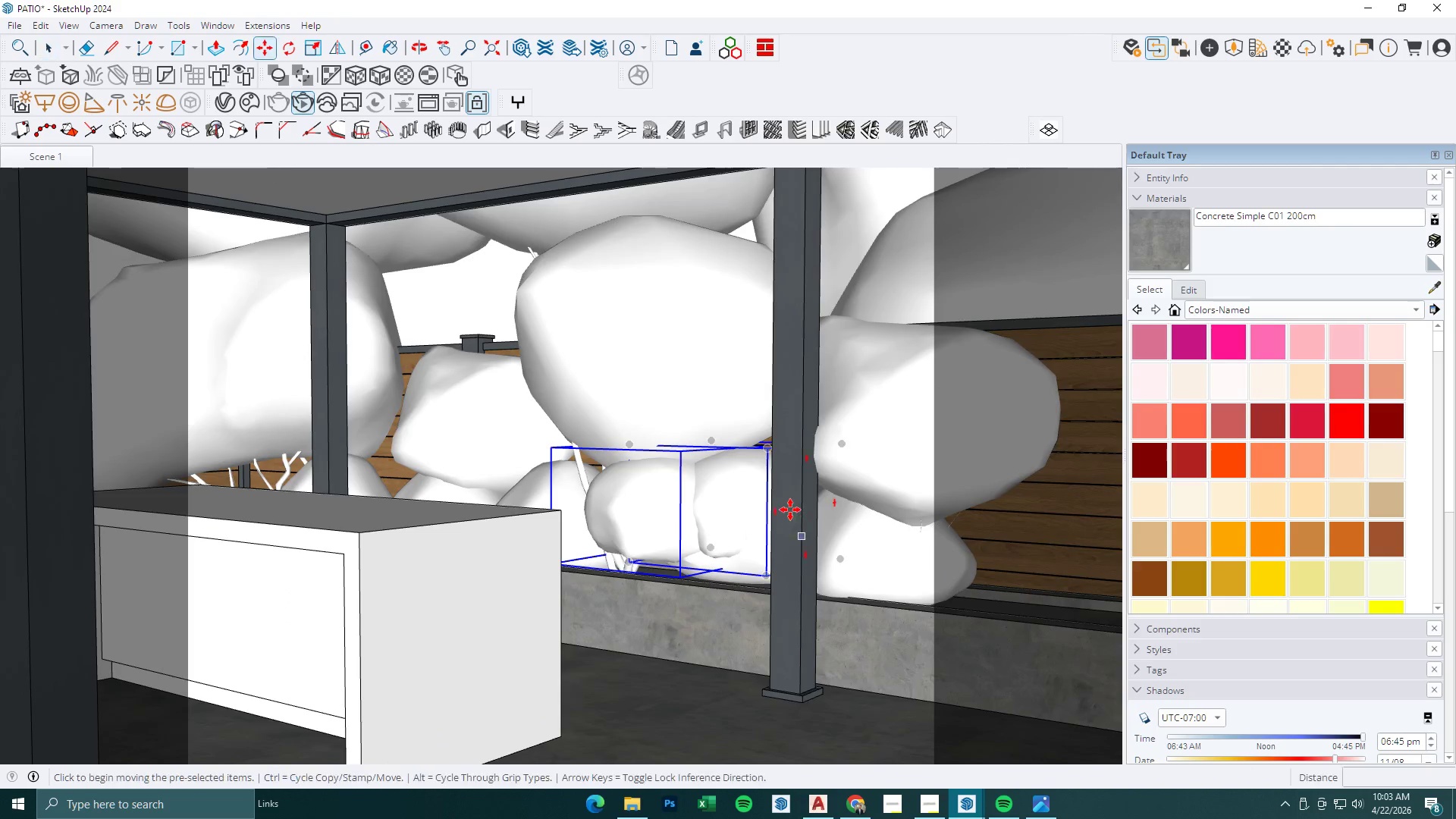 
left_click([787, 504])
 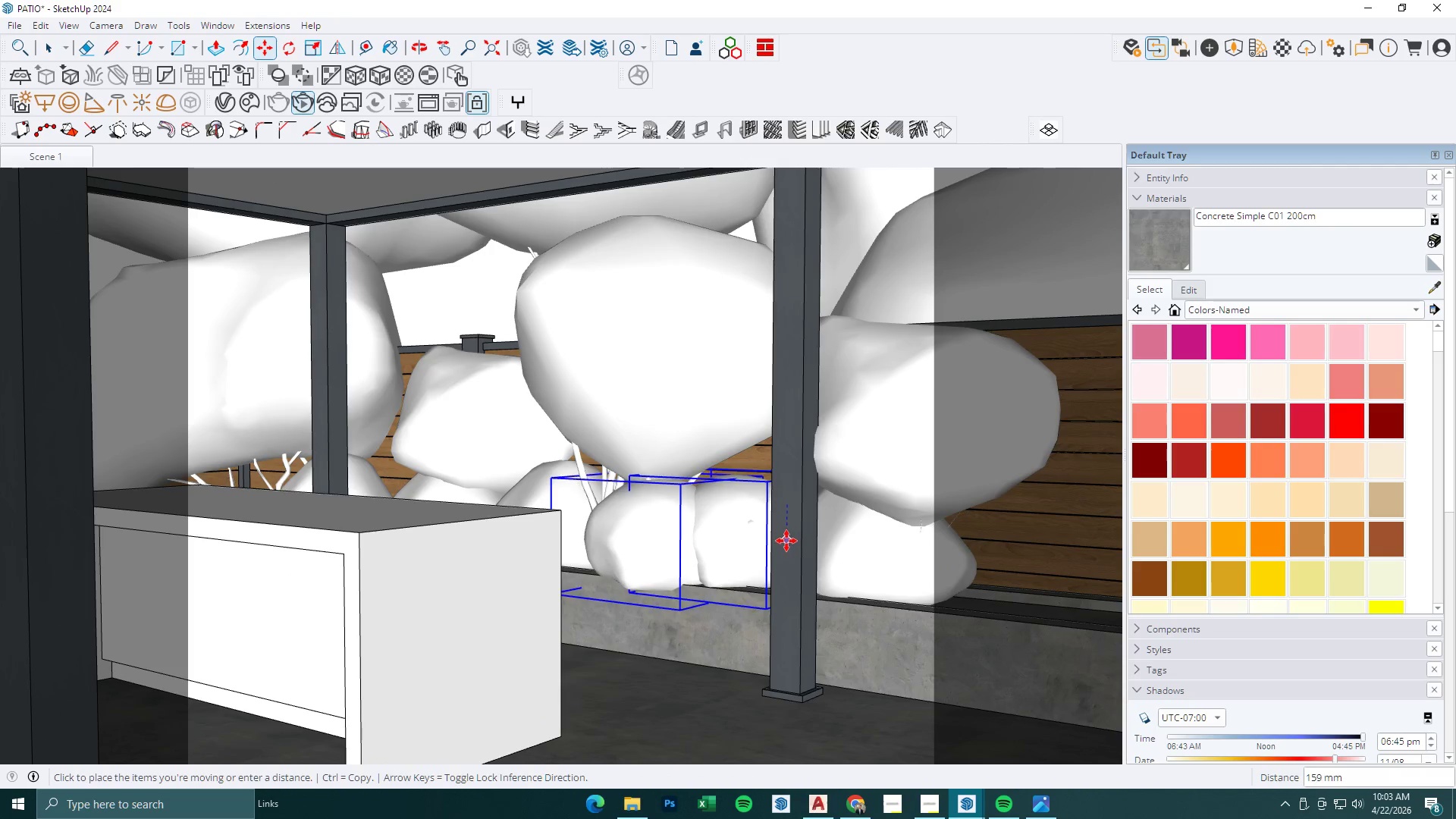 
scroll: coordinate [859, 622], scroll_direction: down, amount: 3.0
 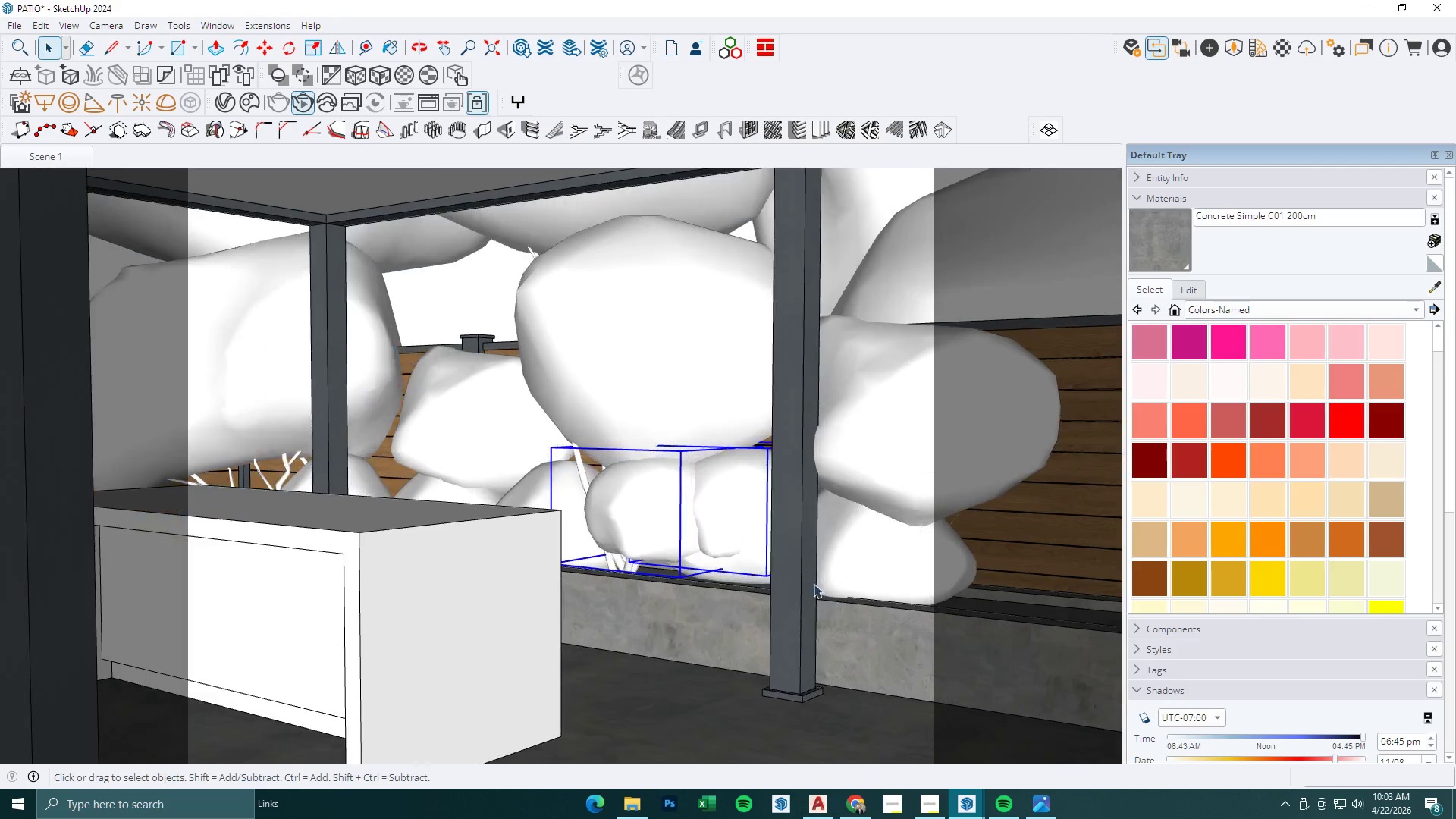 
left_click([786, 541])
 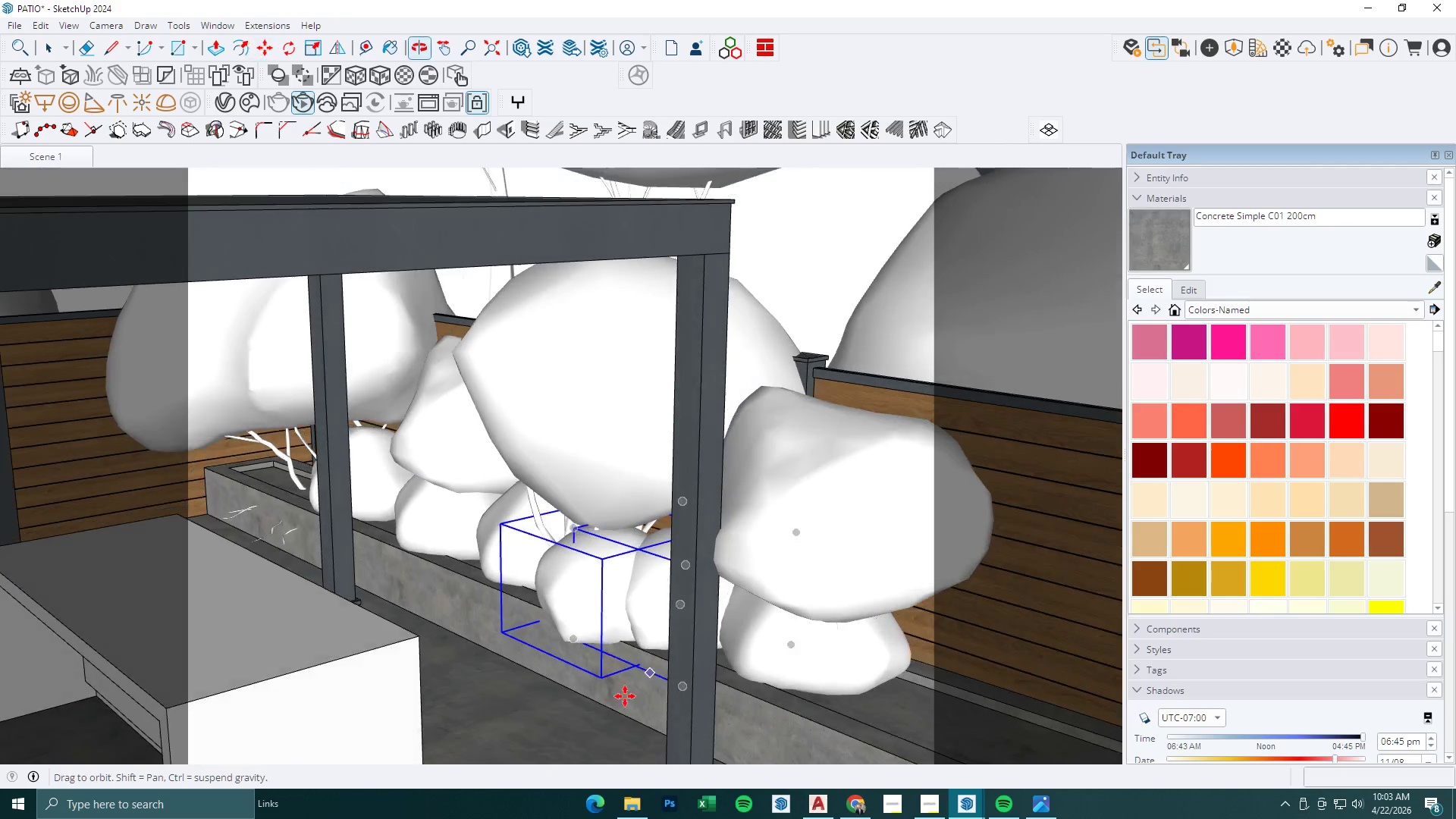 
left_click([519, 758])
 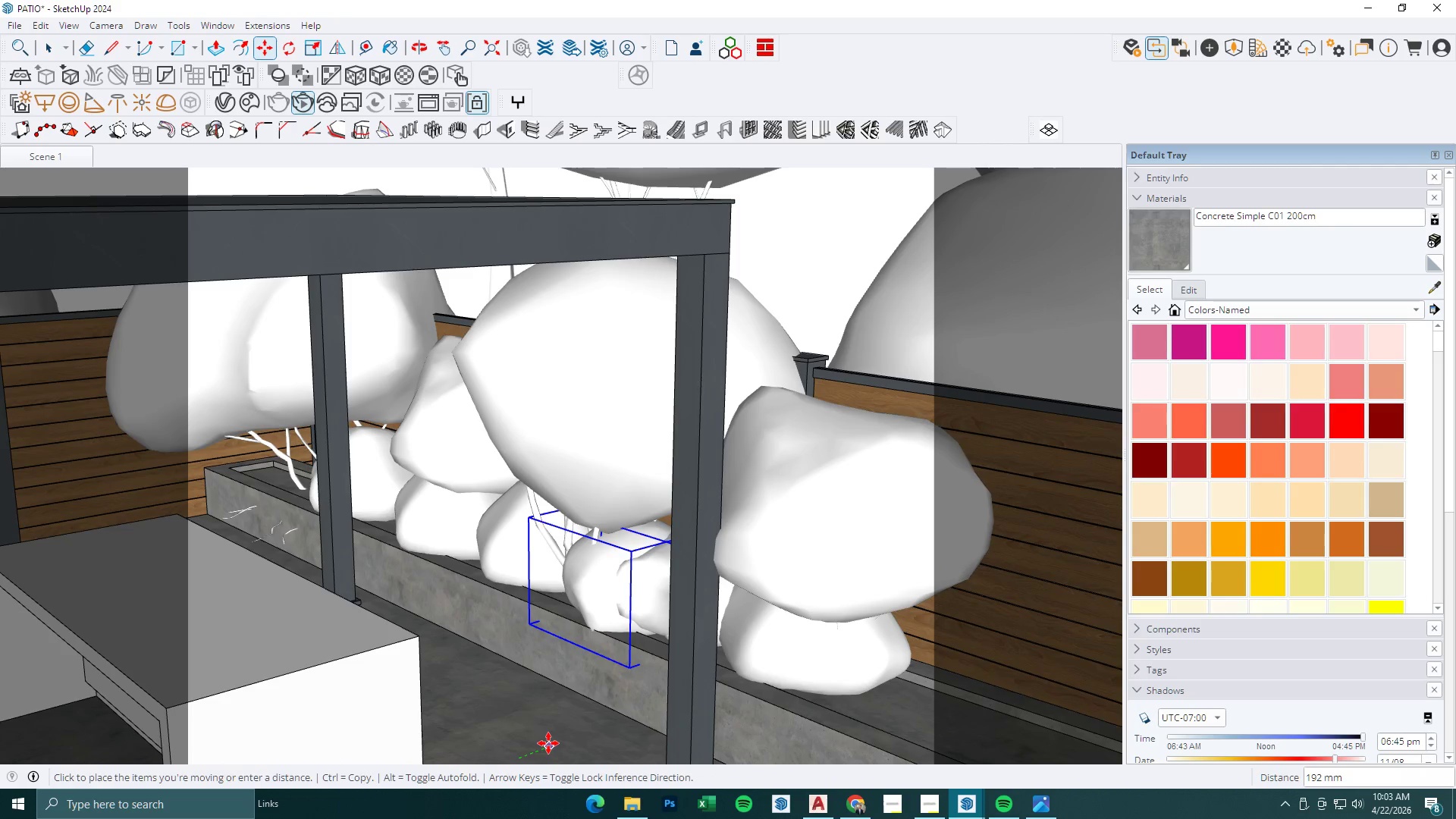 
left_click([548, 743])
 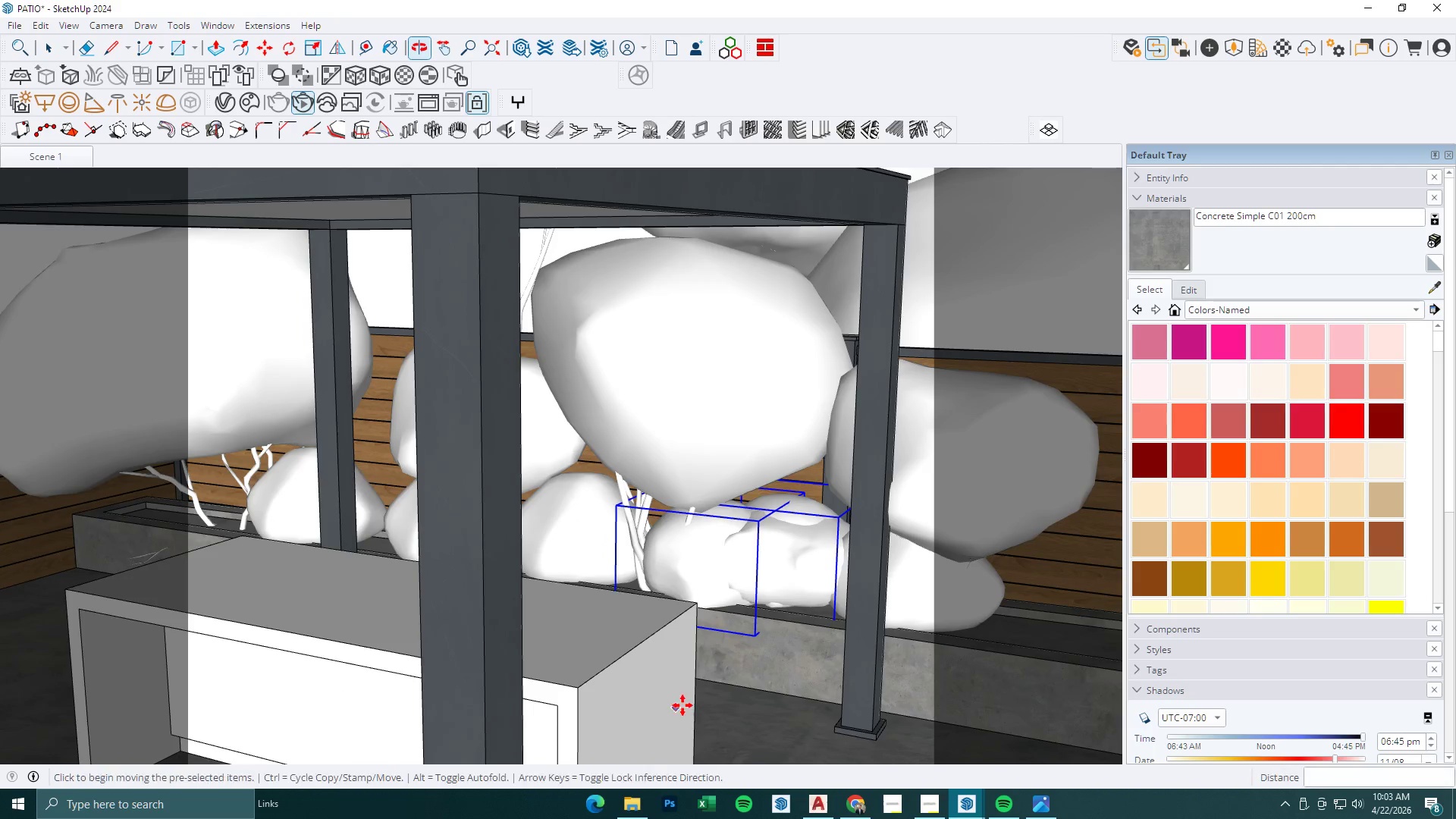 
key(Space)
 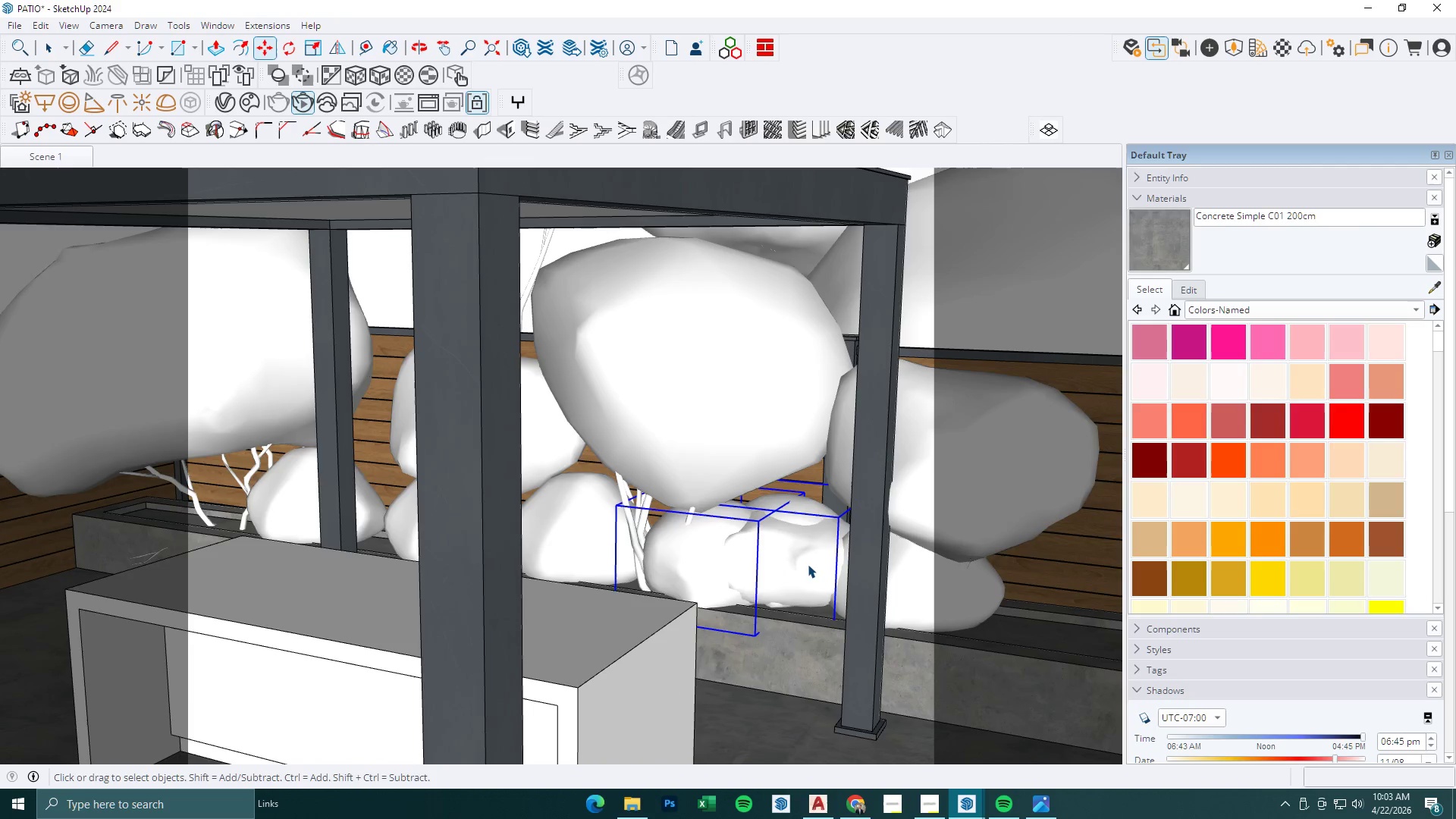 
left_click([808, 564])
 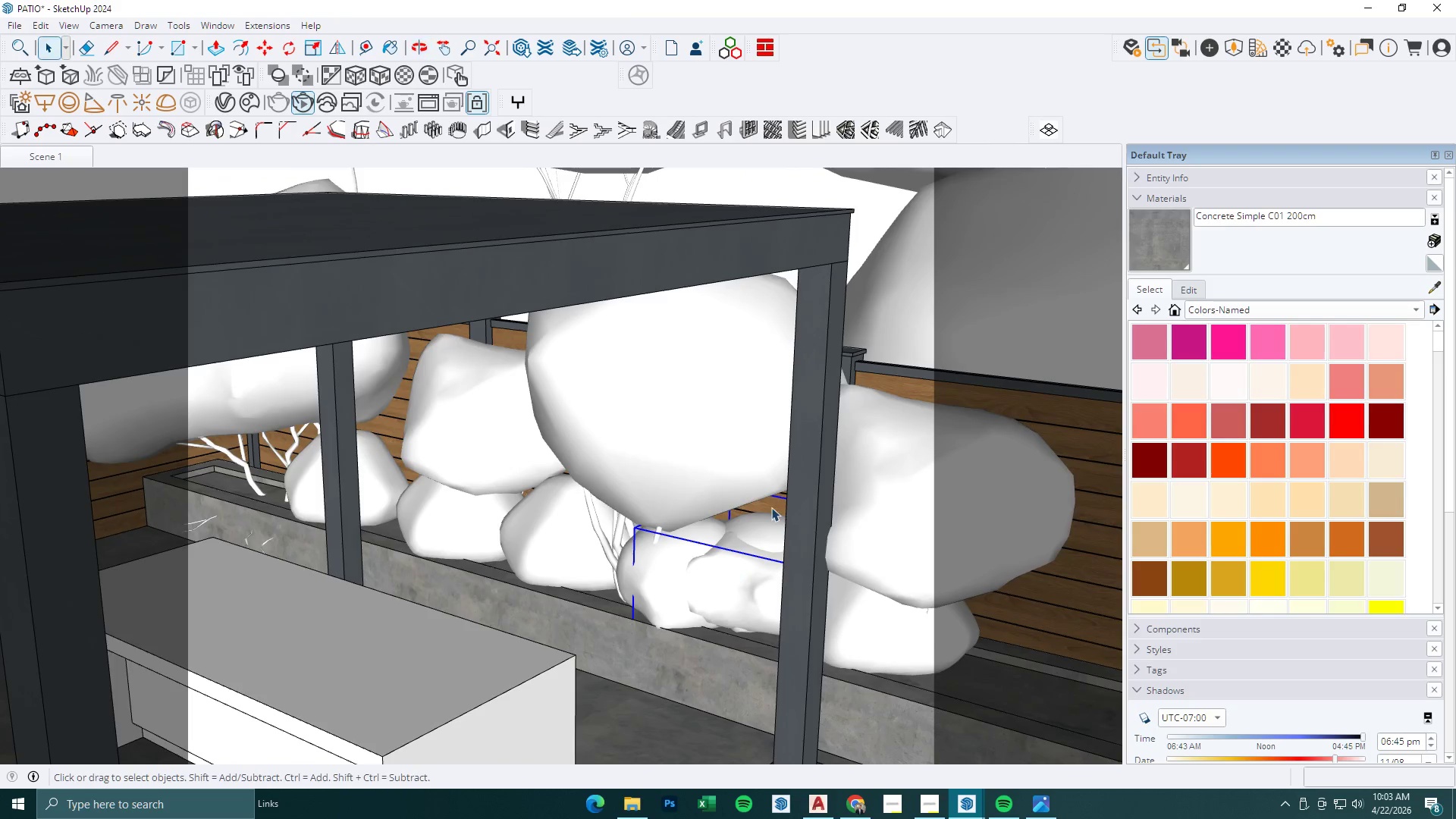 
double_click([762, 530])
 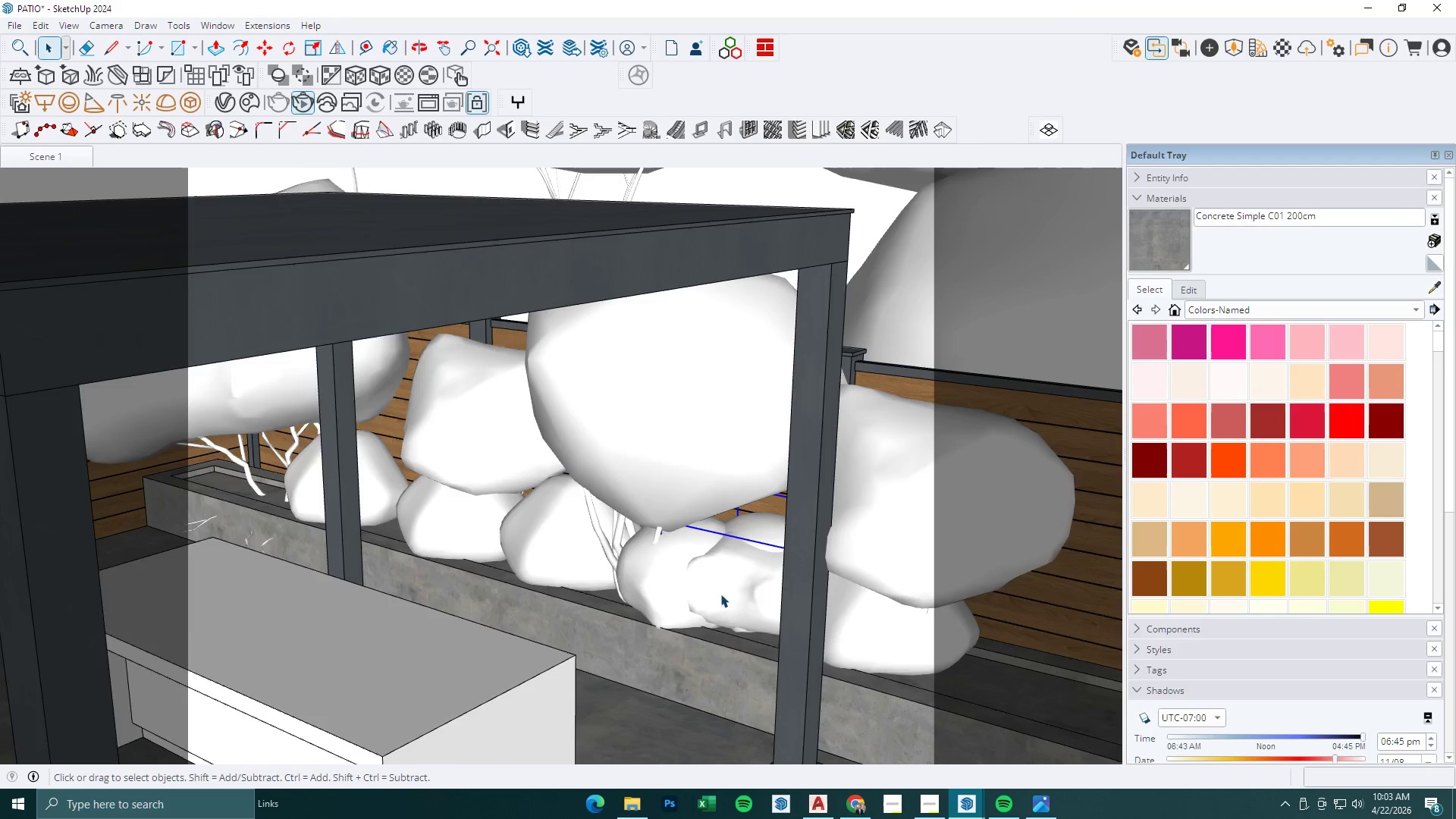 
key(M)
 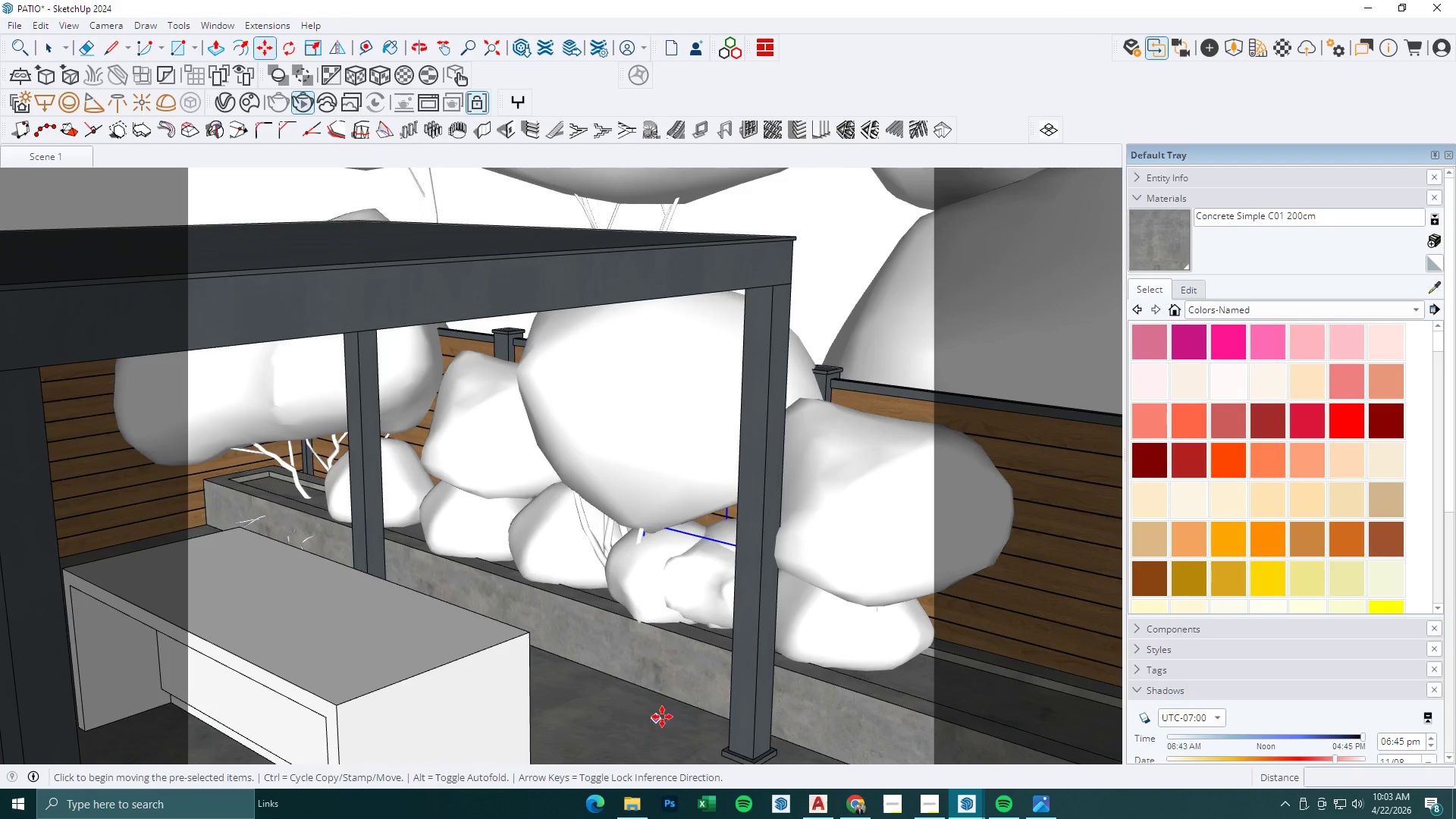 
left_click([665, 714])
 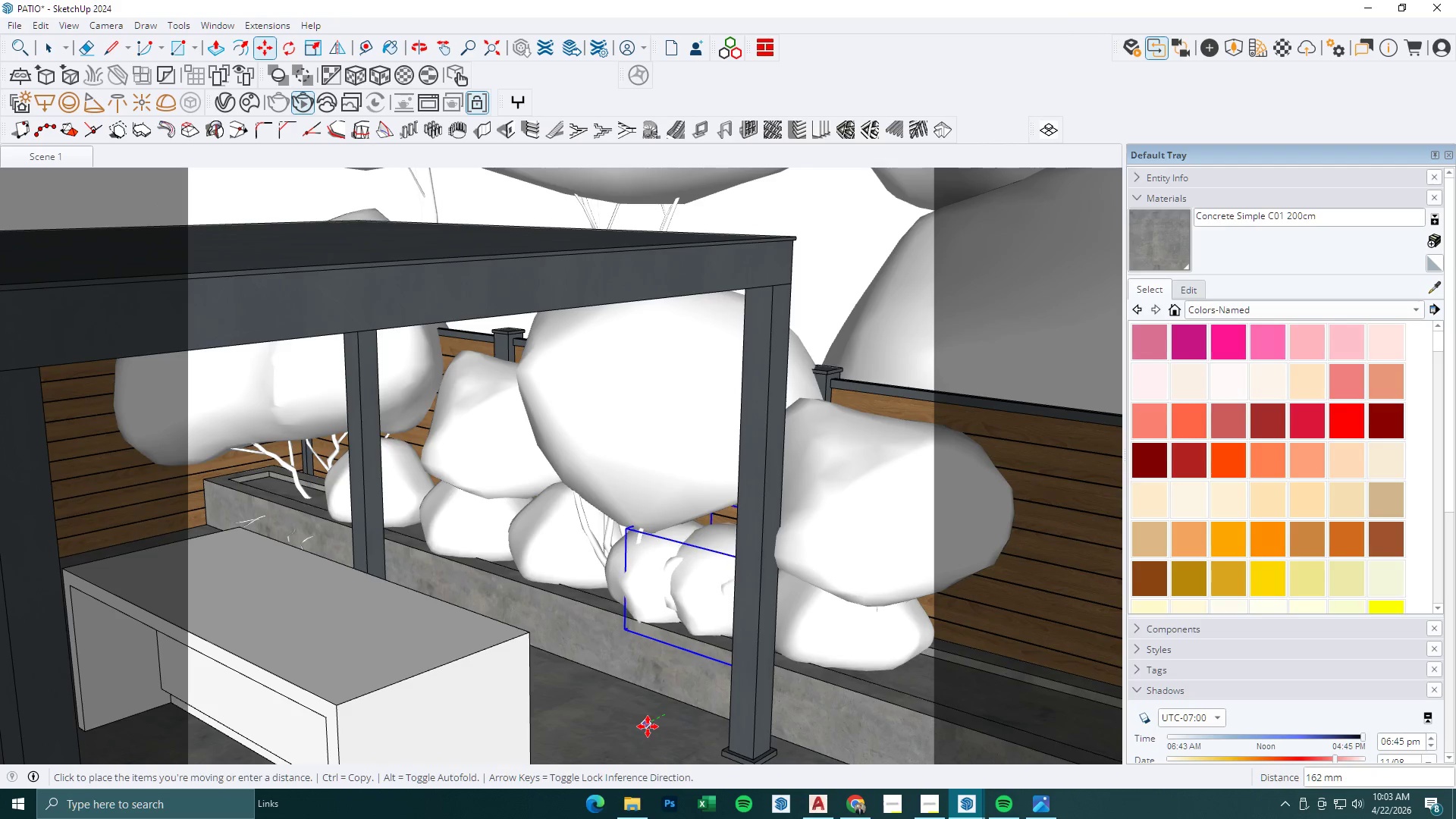 
scroll: coordinate [653, 720], scroll_direction: down, amount: 1.0
 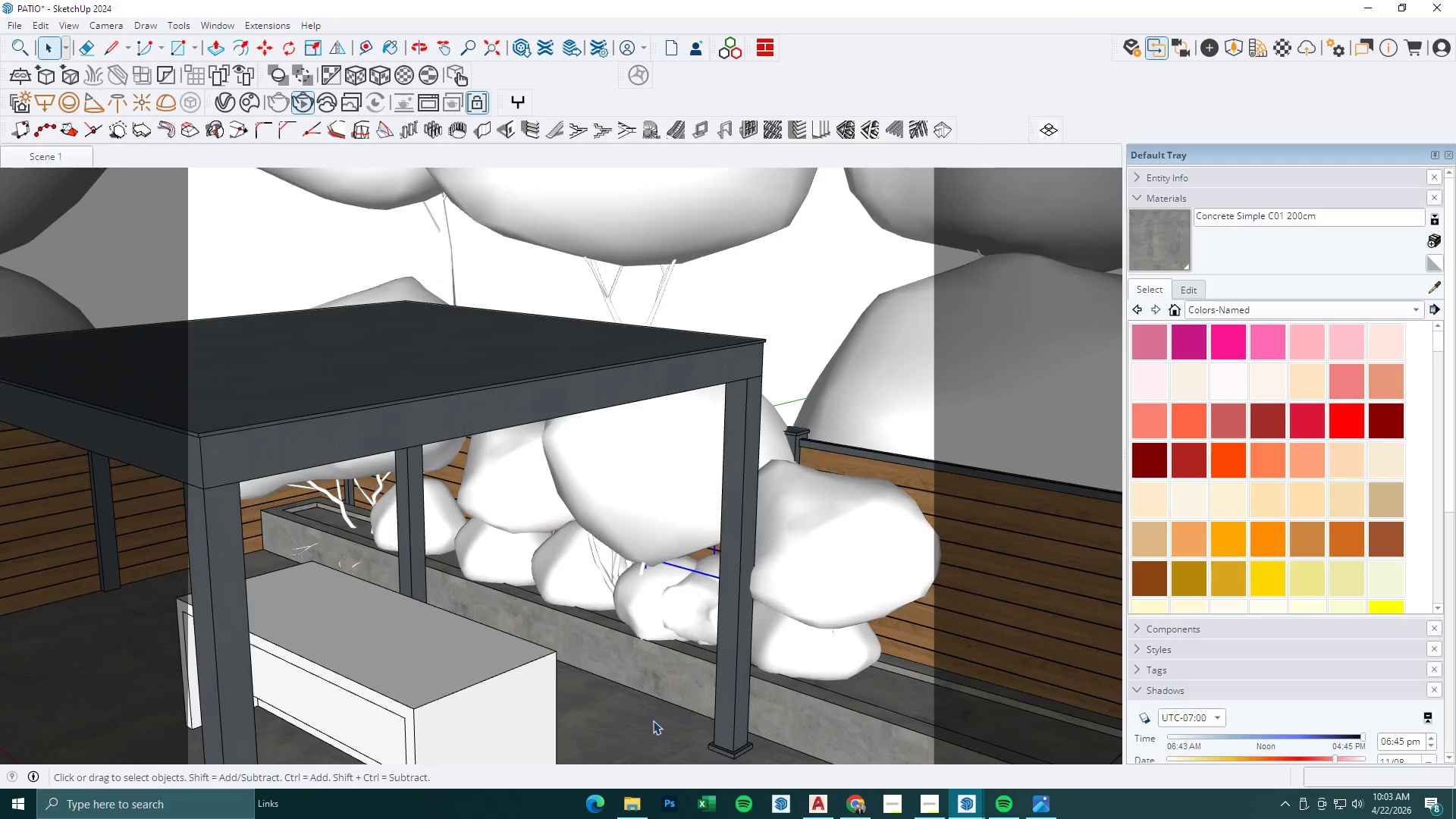 
left_click([648, 726])
 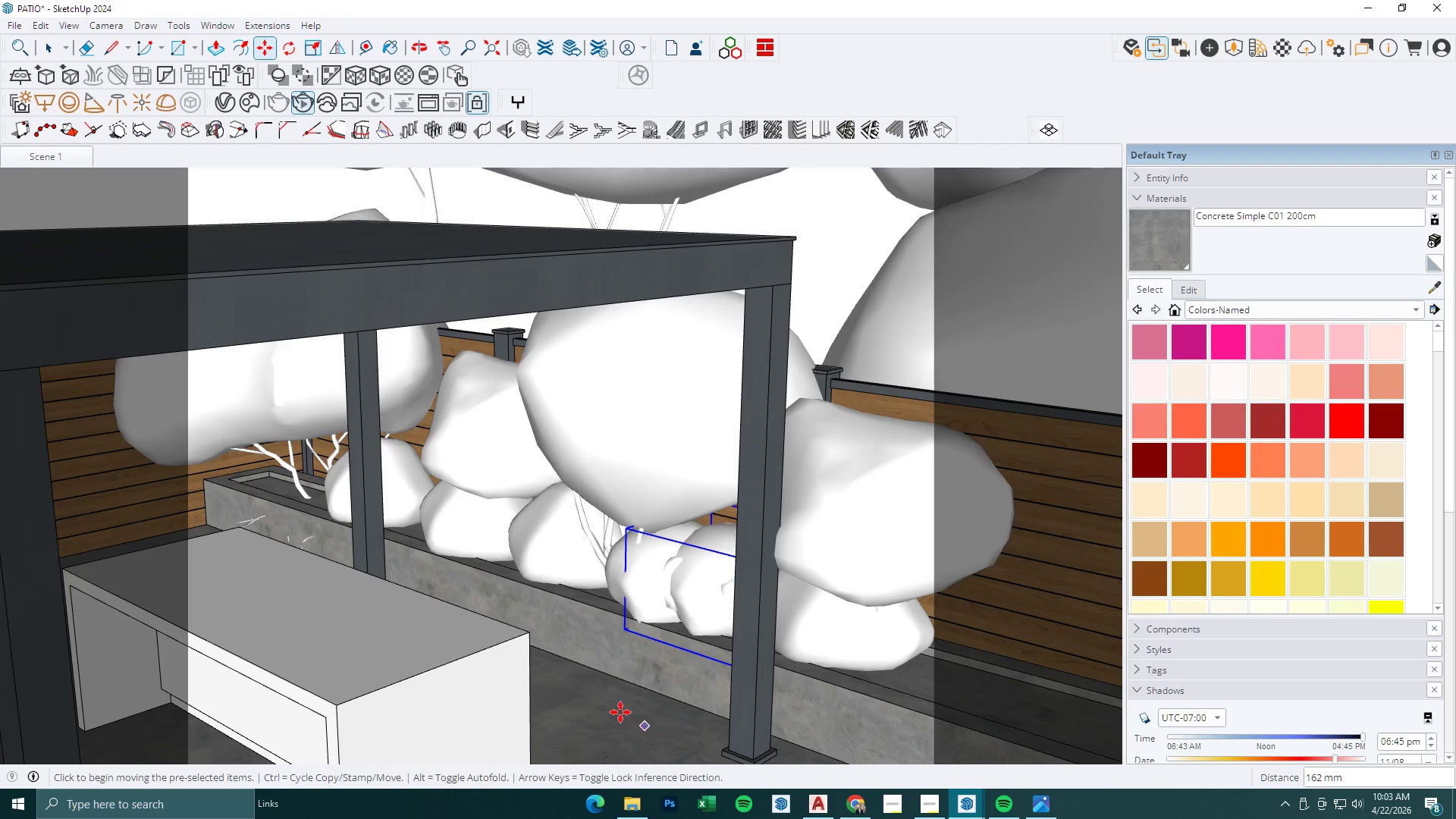 
key(Space)
 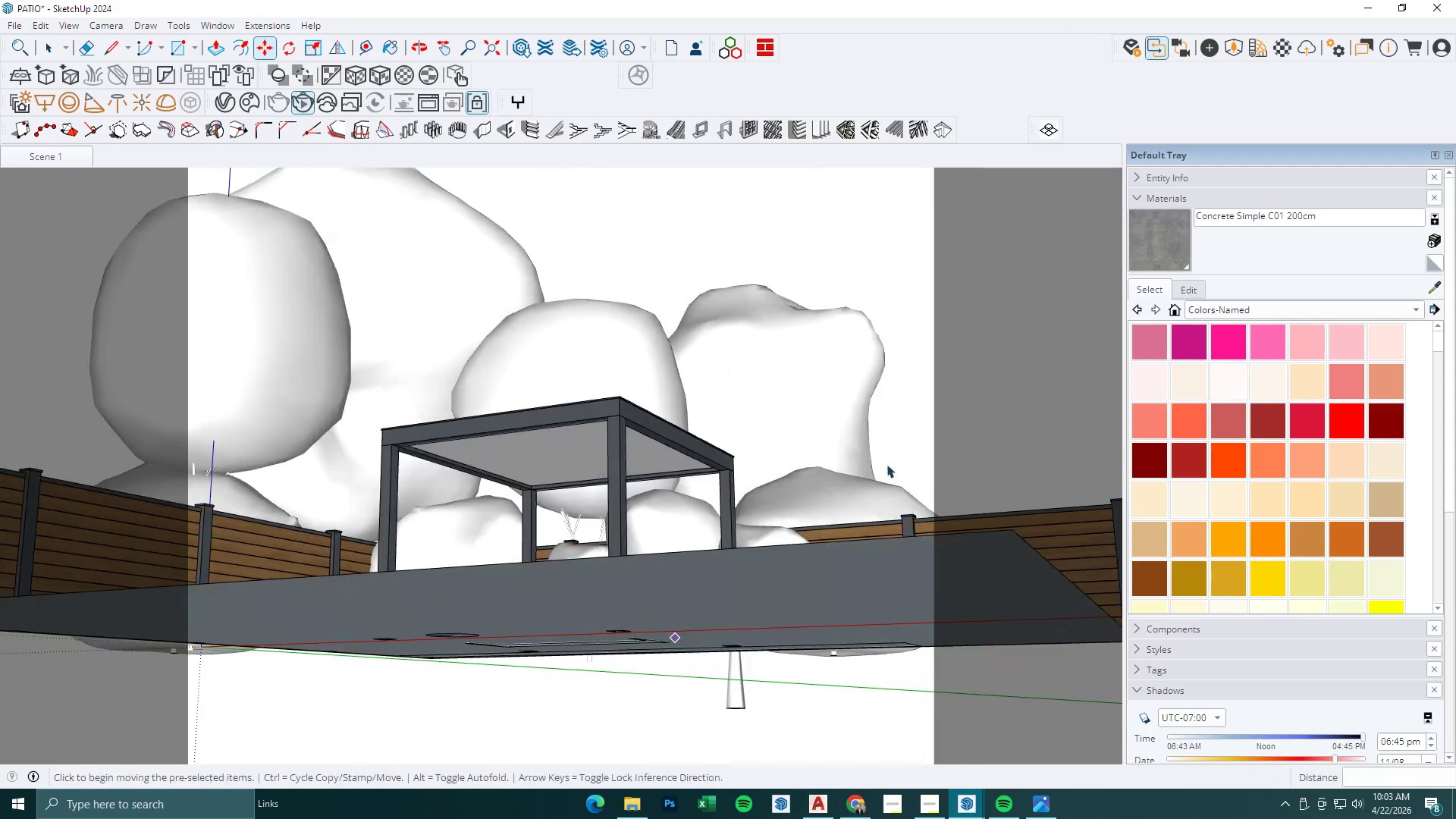 
scroll: coordinate [667, 645], scroll_direction: down, amount: 13.0
 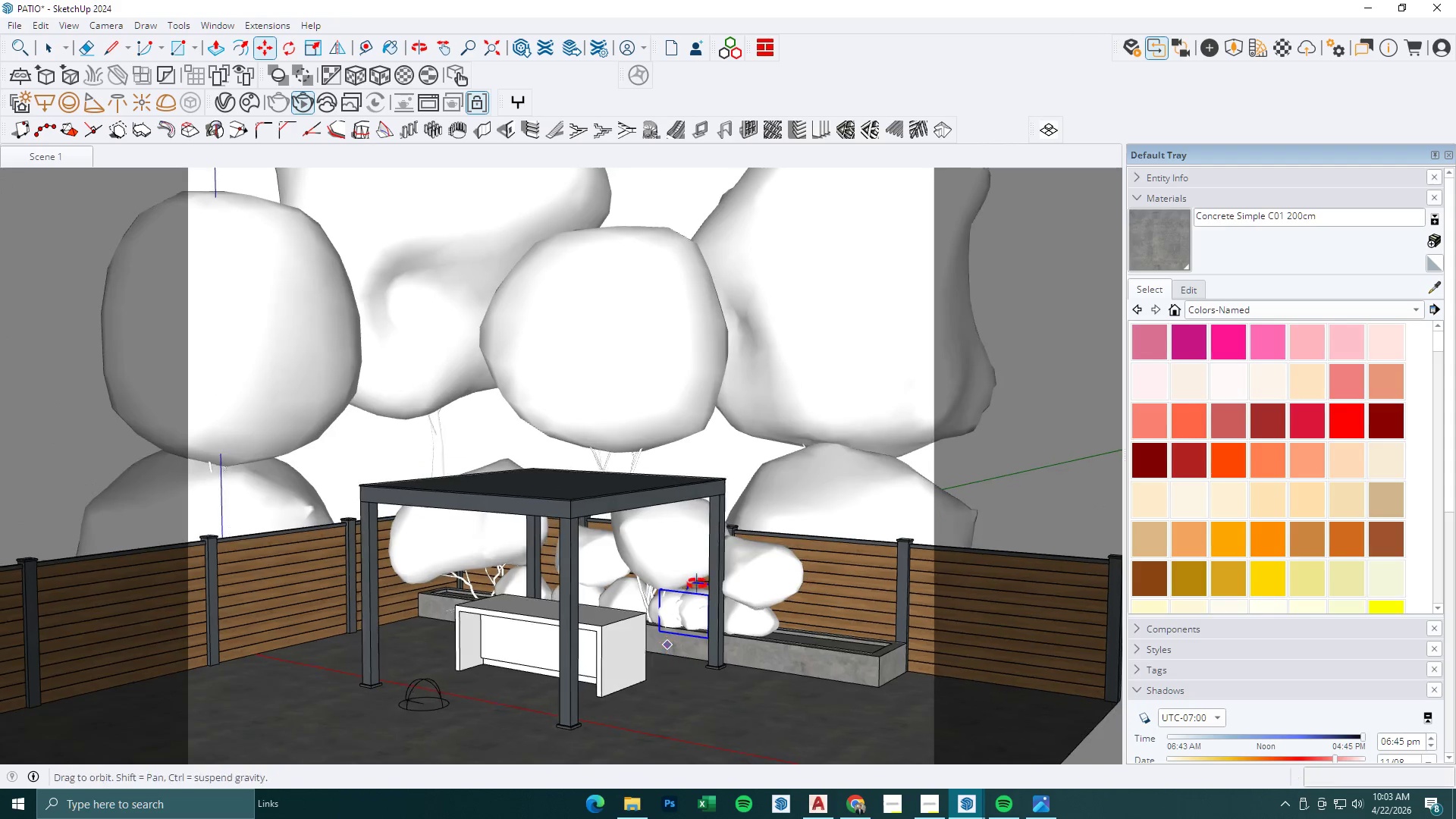 
key(Escape)
 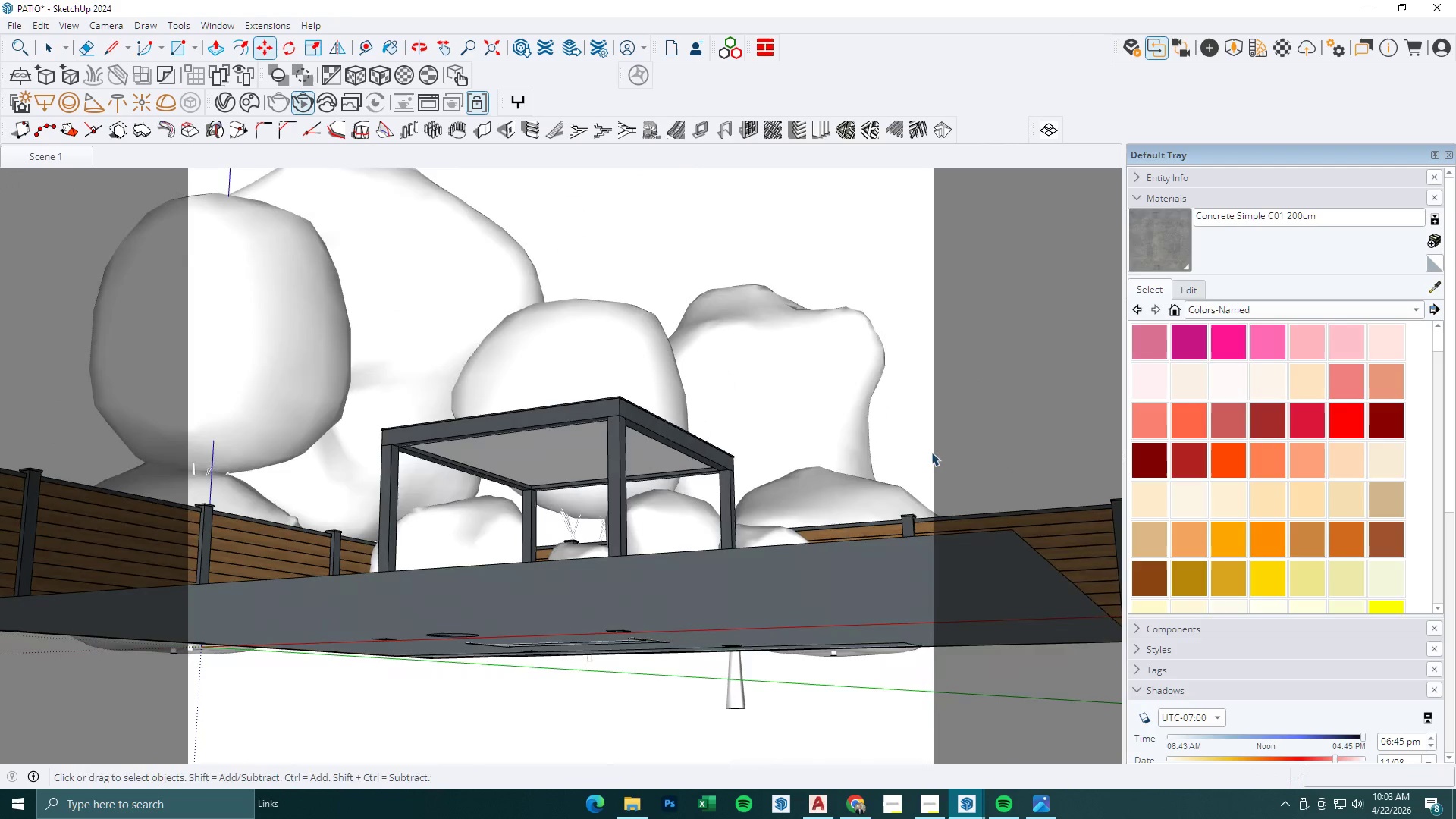 
left_click([945, 448])
 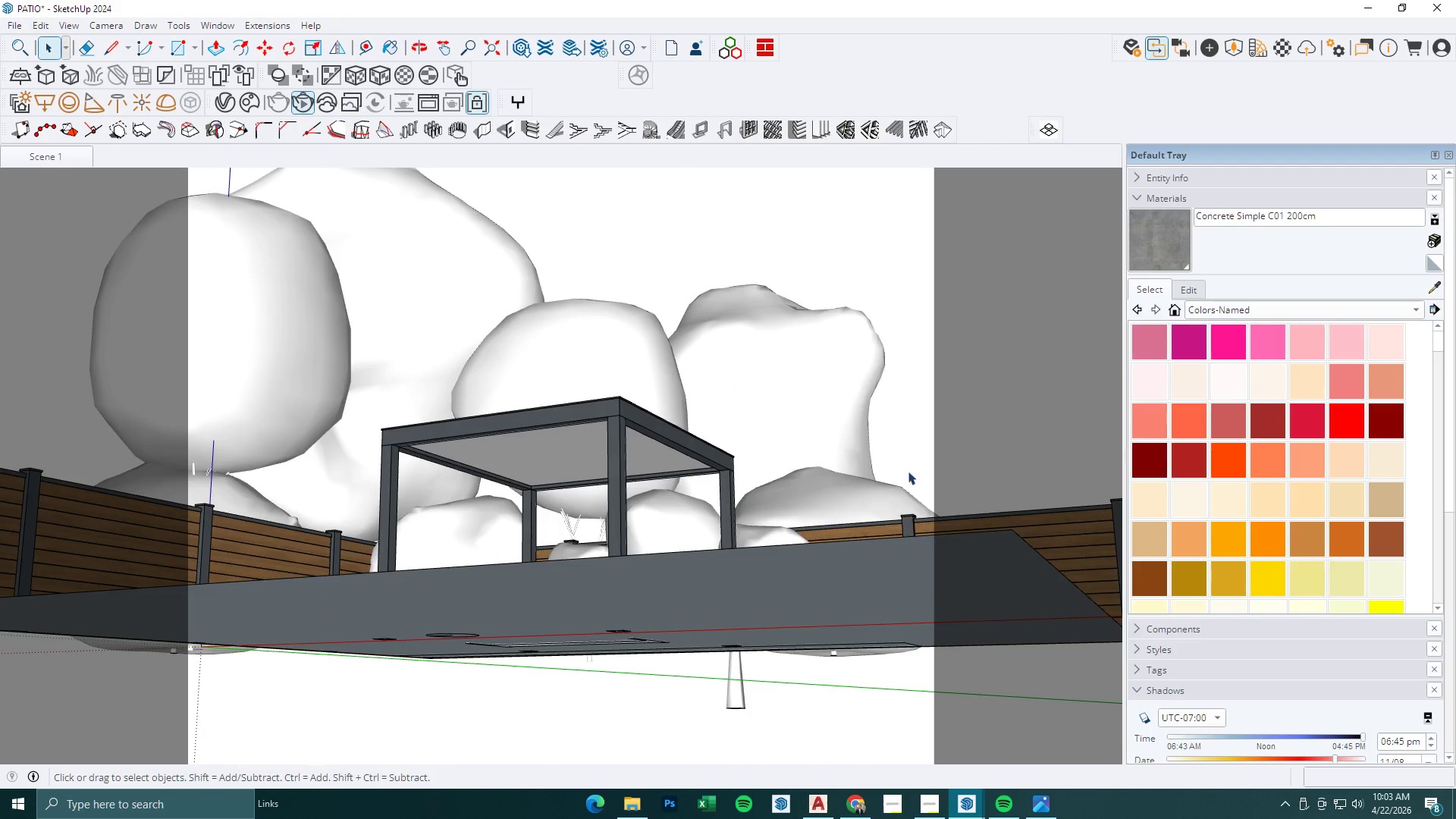 
key(Escape)
 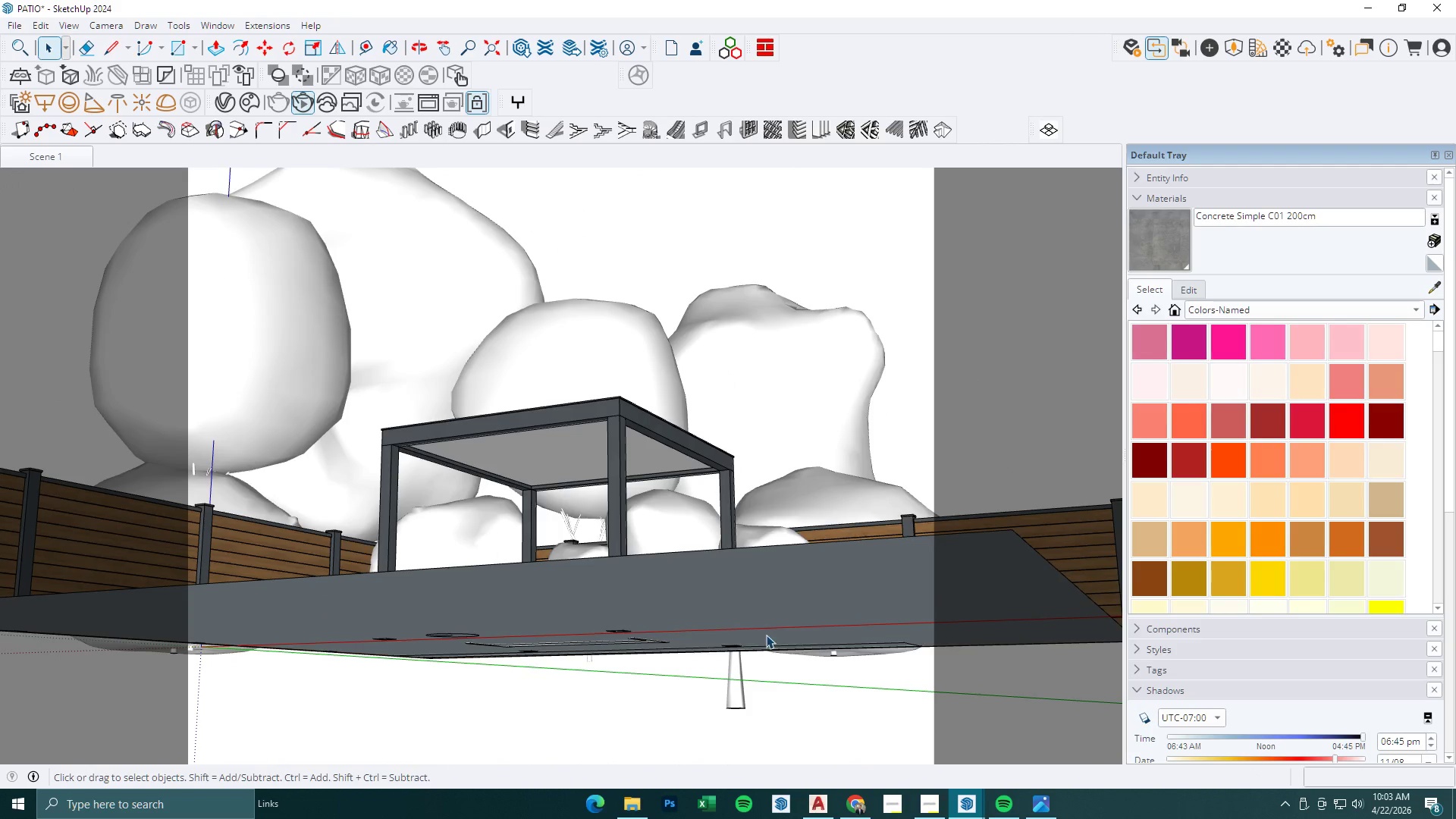 
key(Escape)
 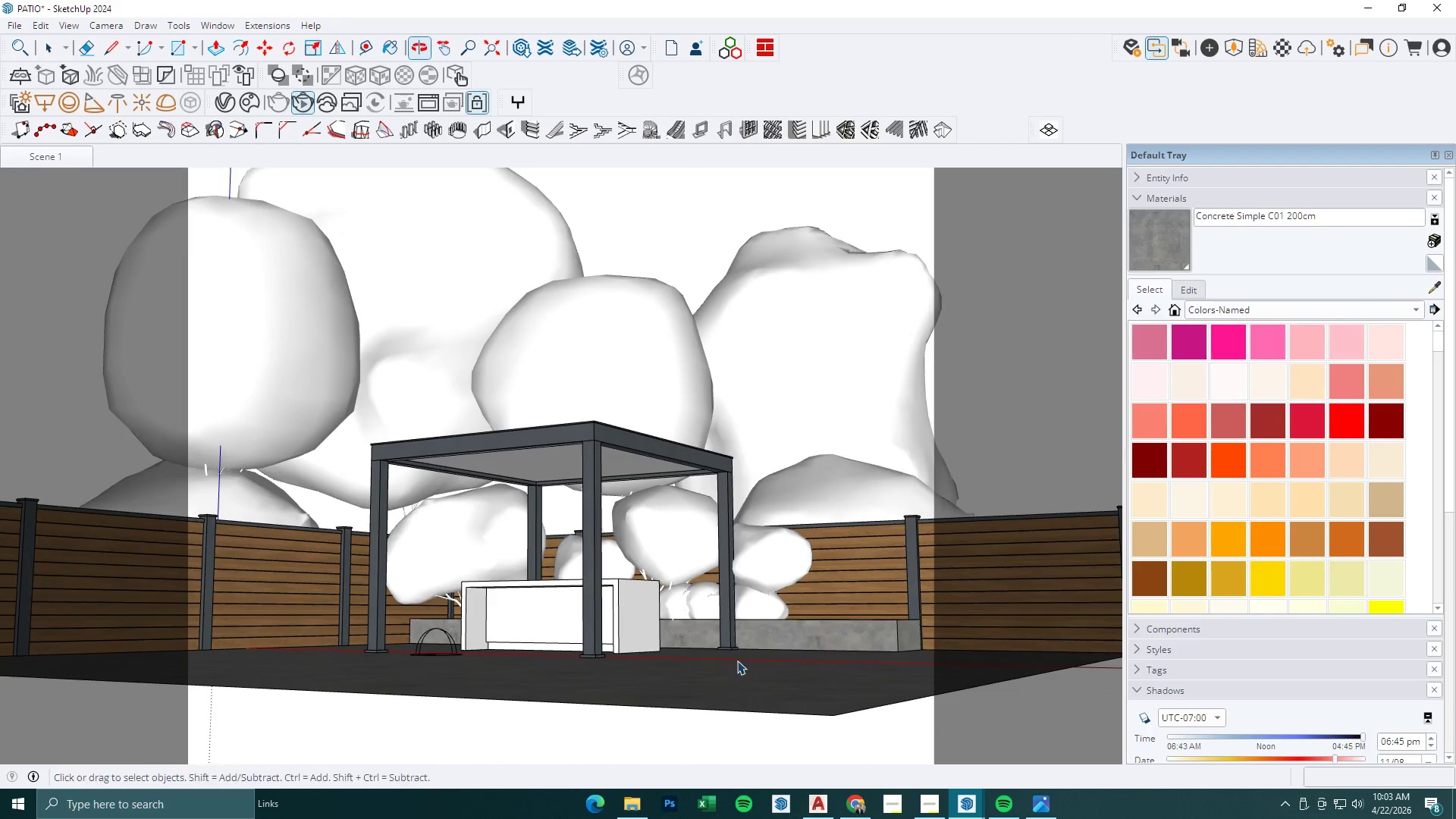 
left_click([816, 403])
 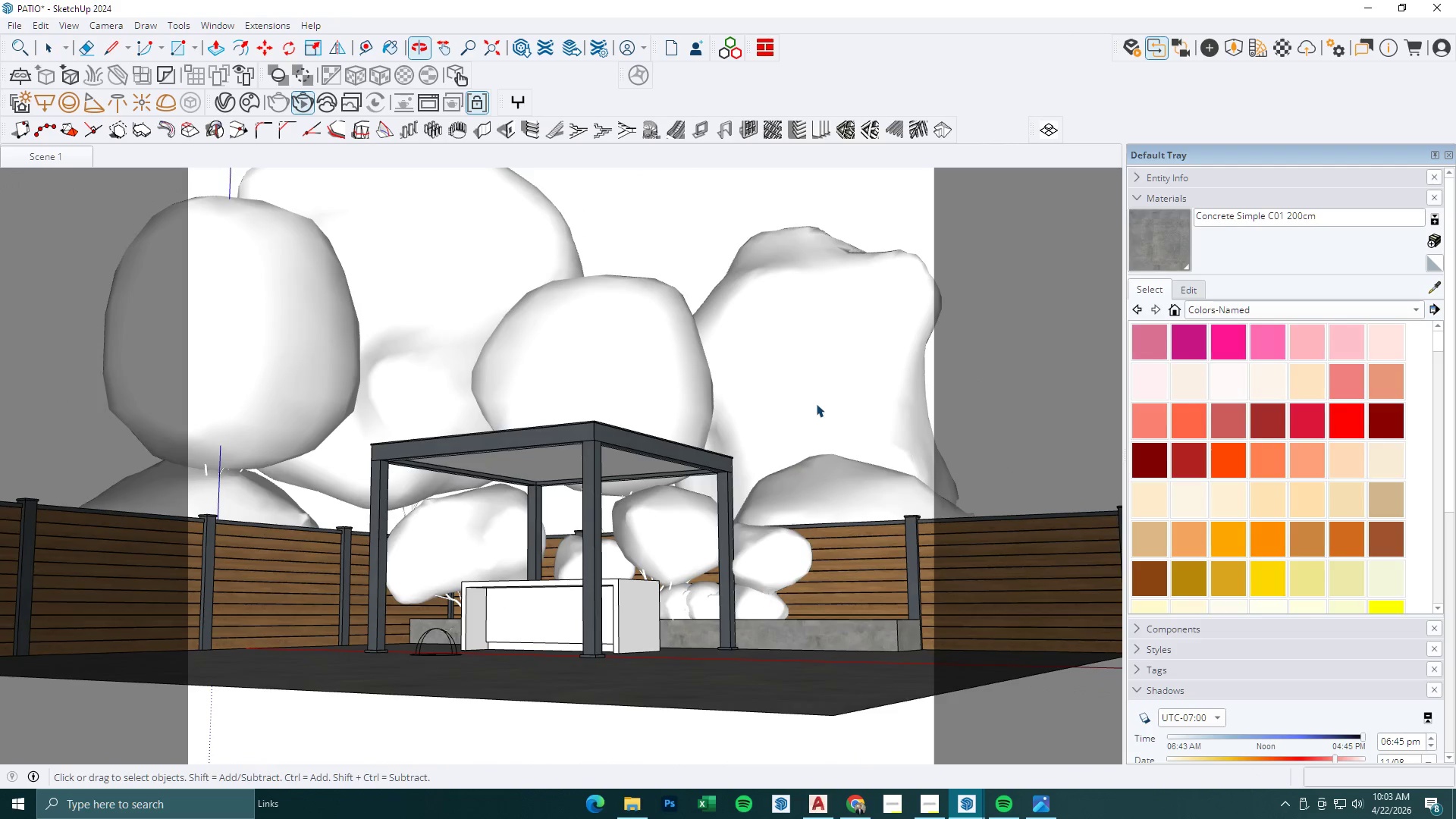 
key(Escape)
 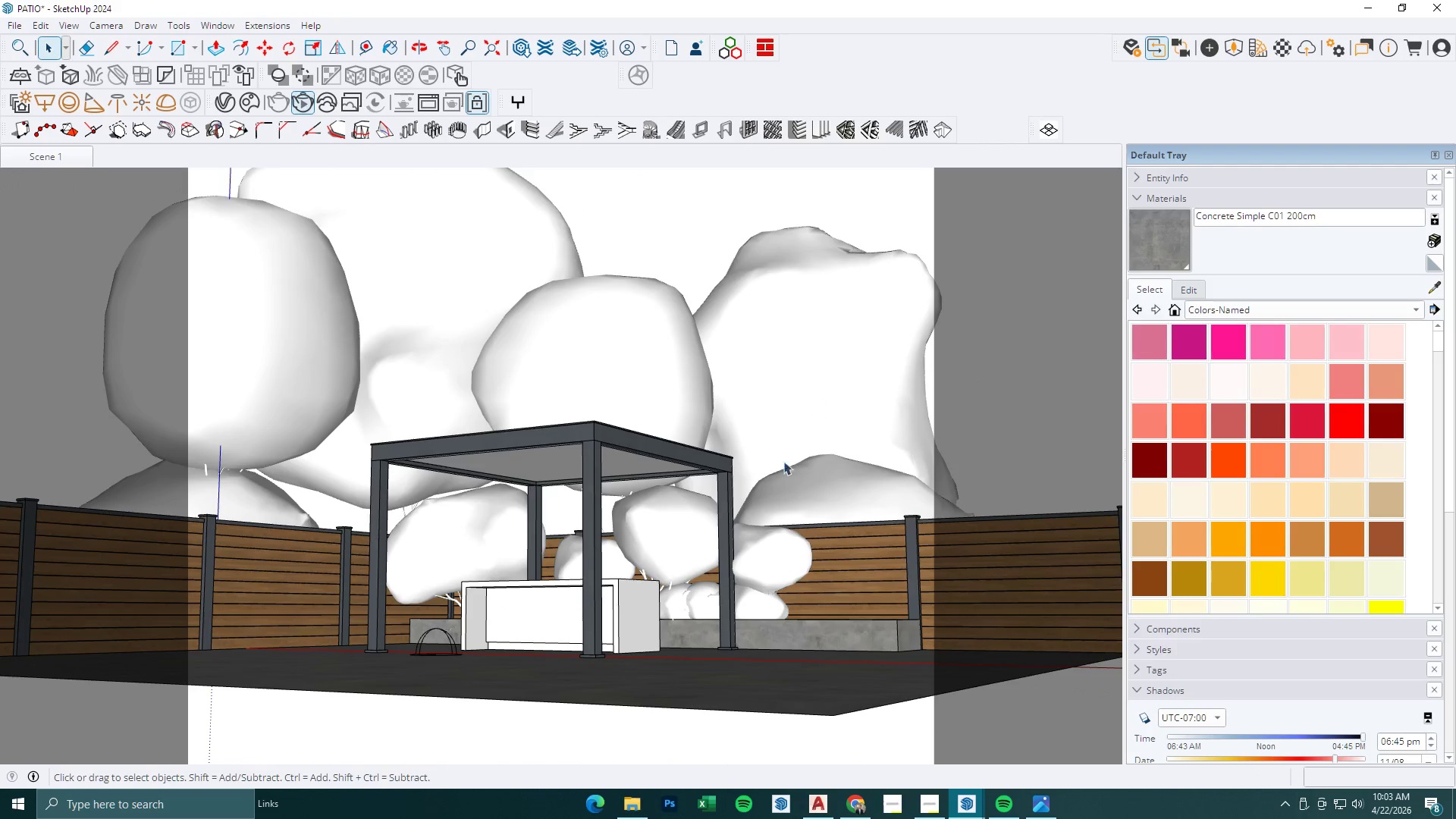 
scroll: coordinate [778, 487], scroll_direction: down, amount: 4.0
 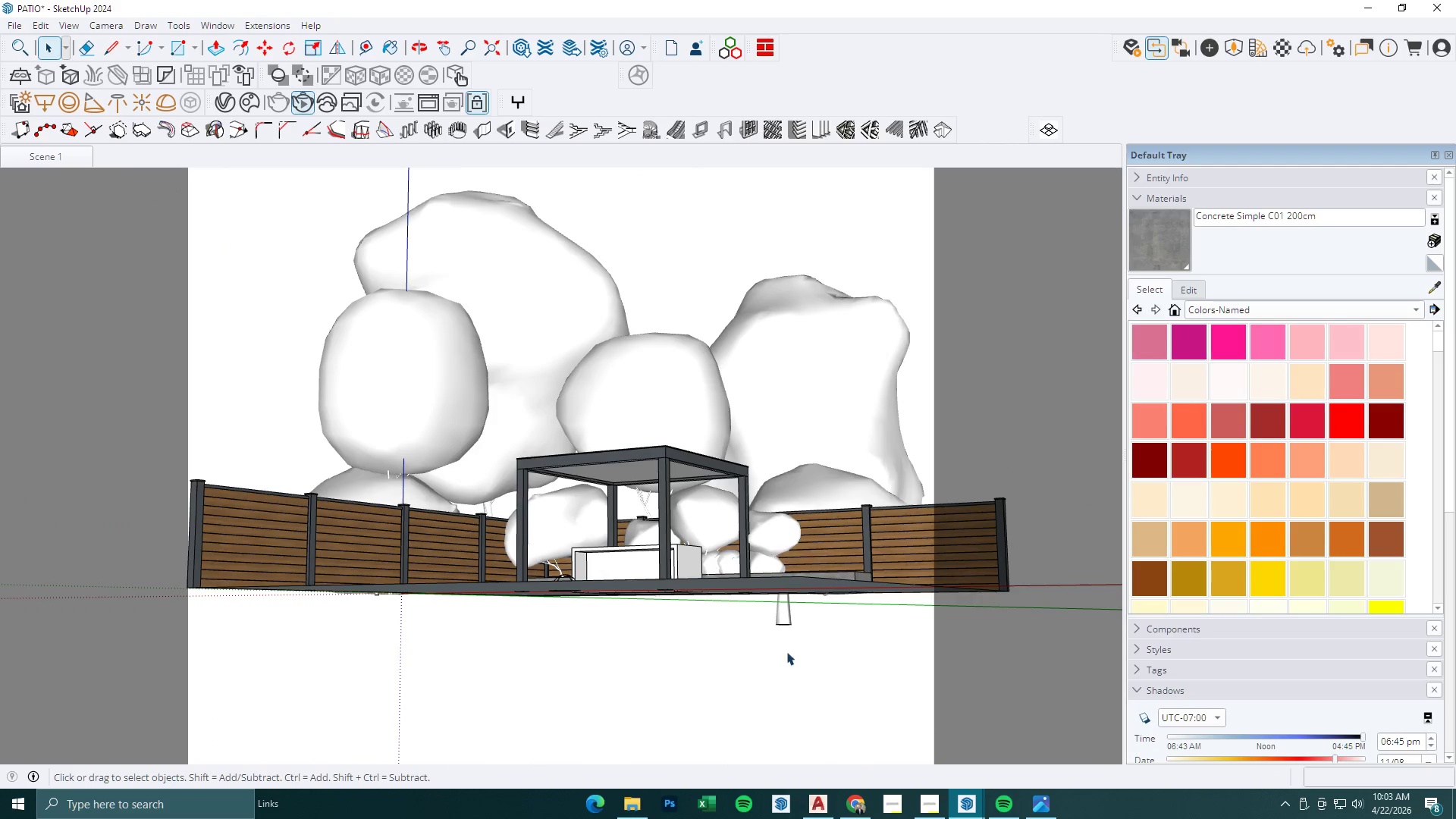 
key(Escape)
 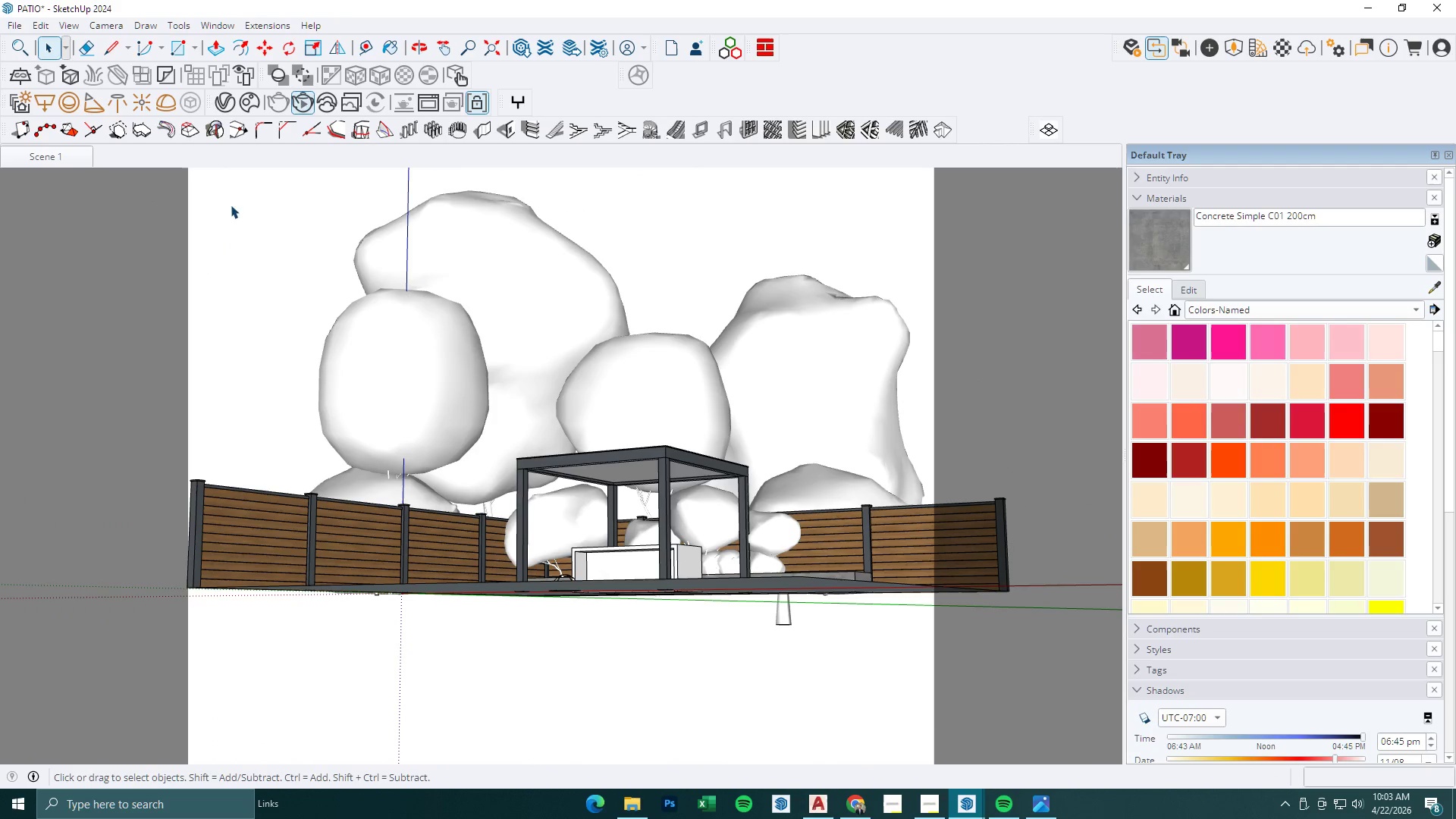 
key(Escape)
 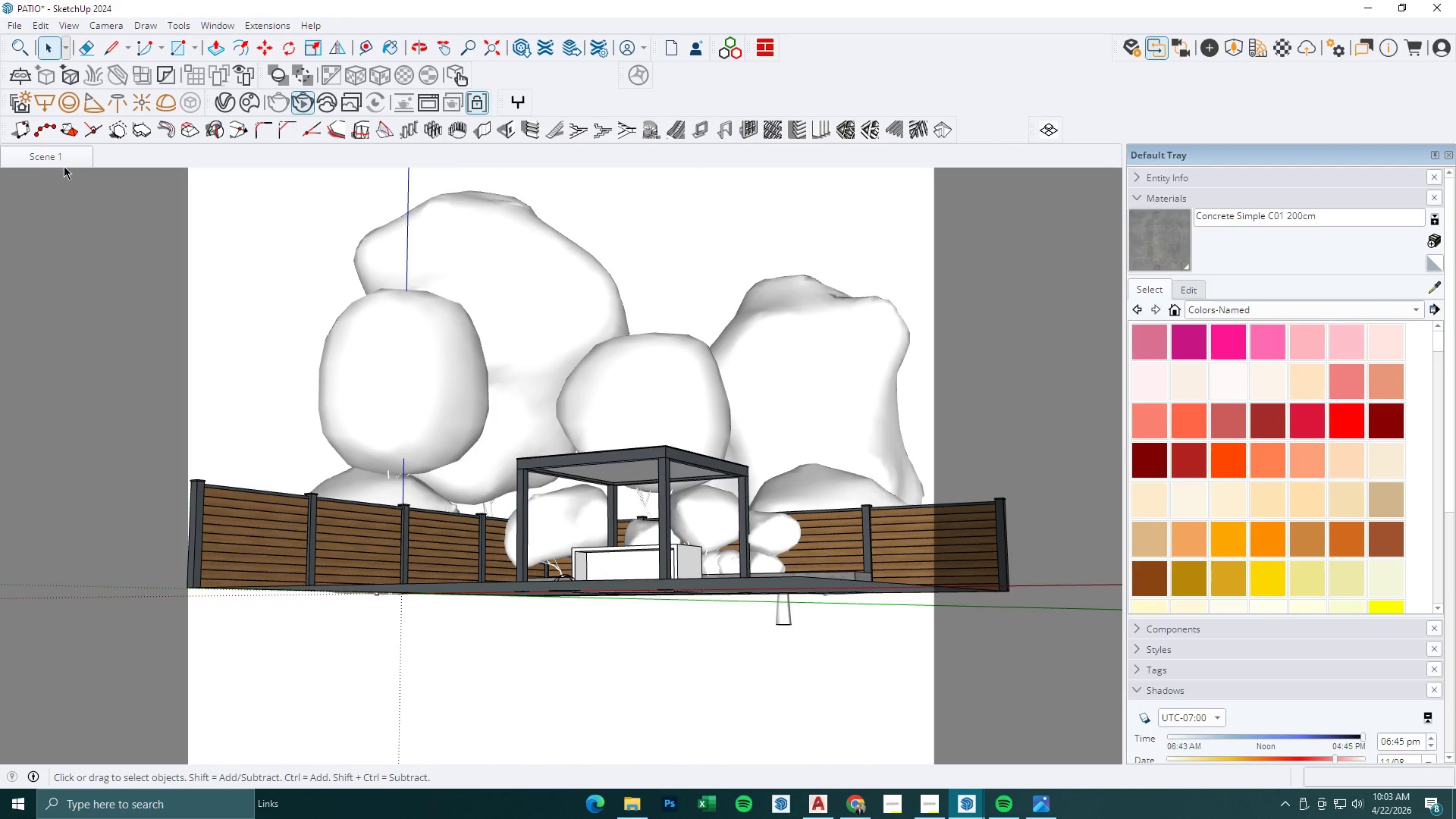 
double_click([68, 160])
 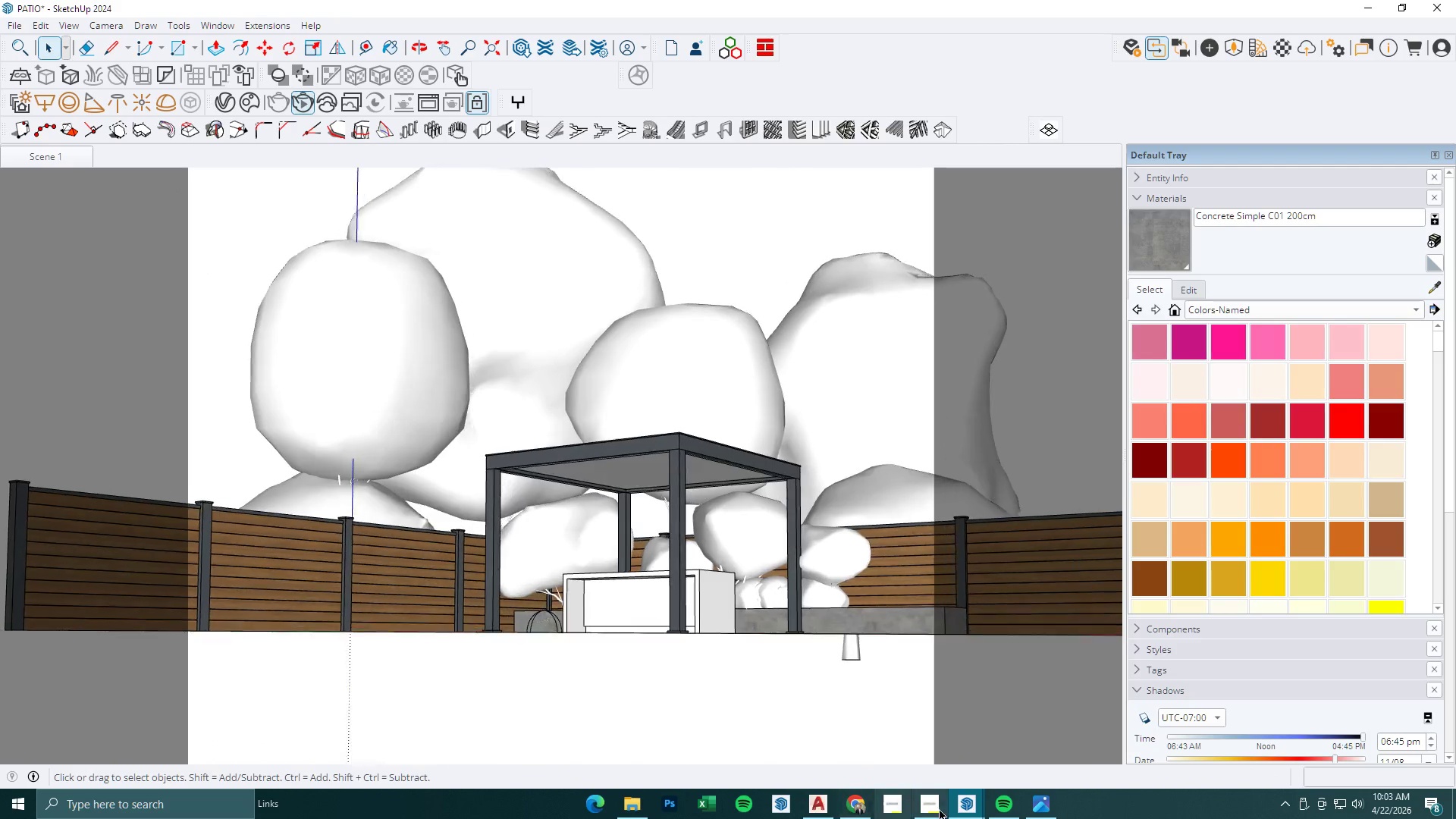 
left_click([971, 808])
 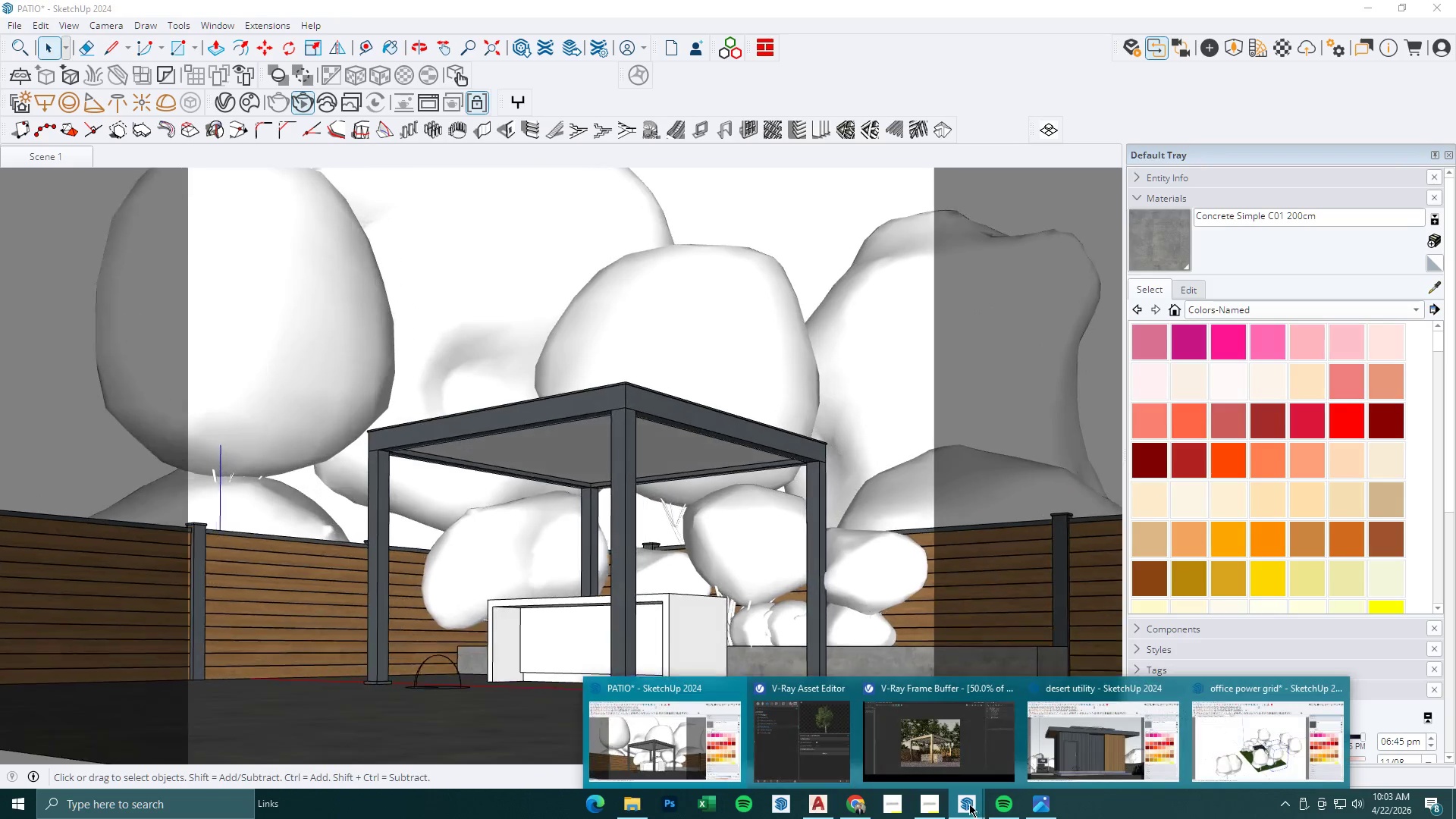 
left_click([966, 764])
 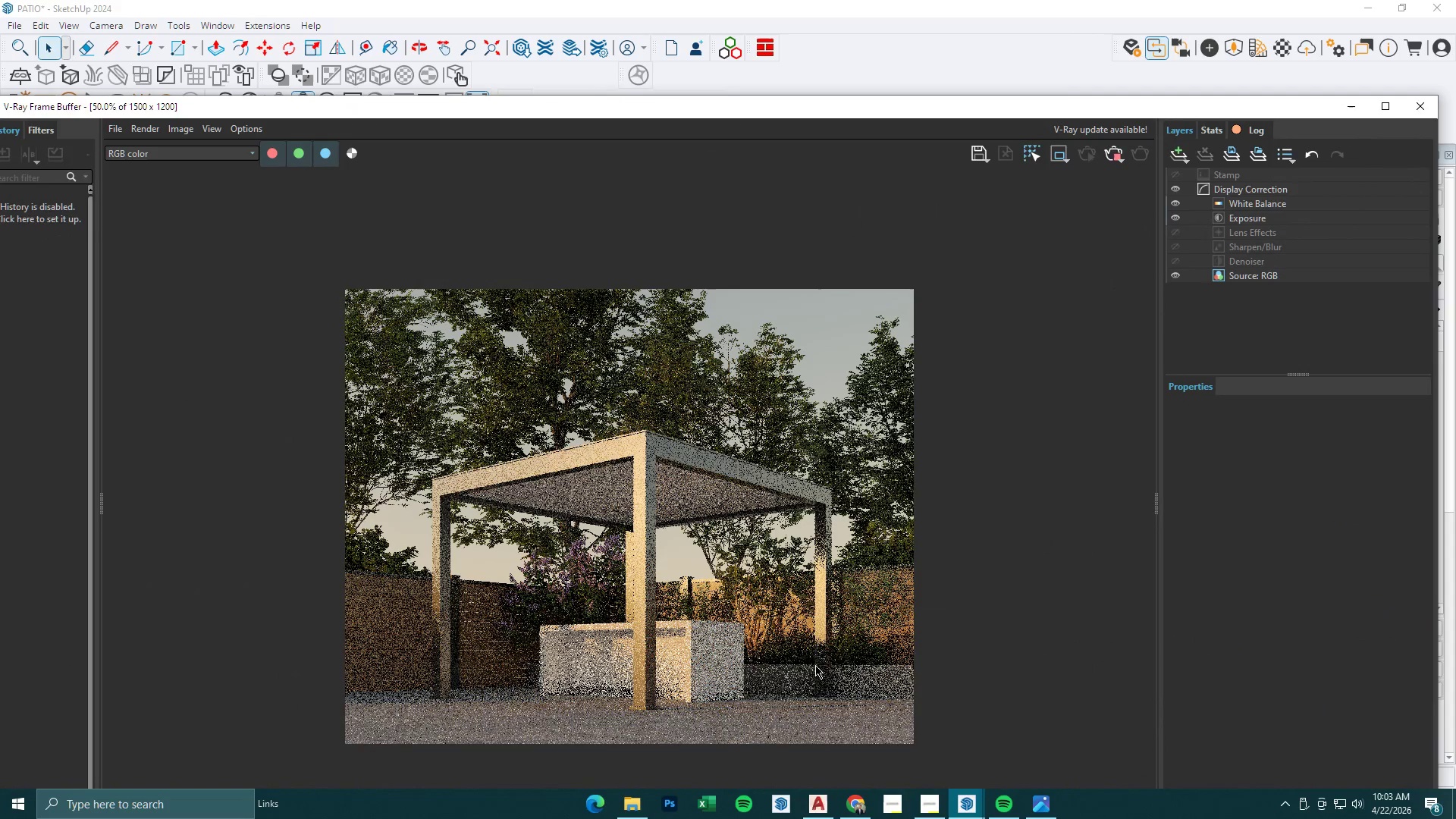 
scroll: coordinate [799, 661], scroll_direction: up, amount: 1.0
 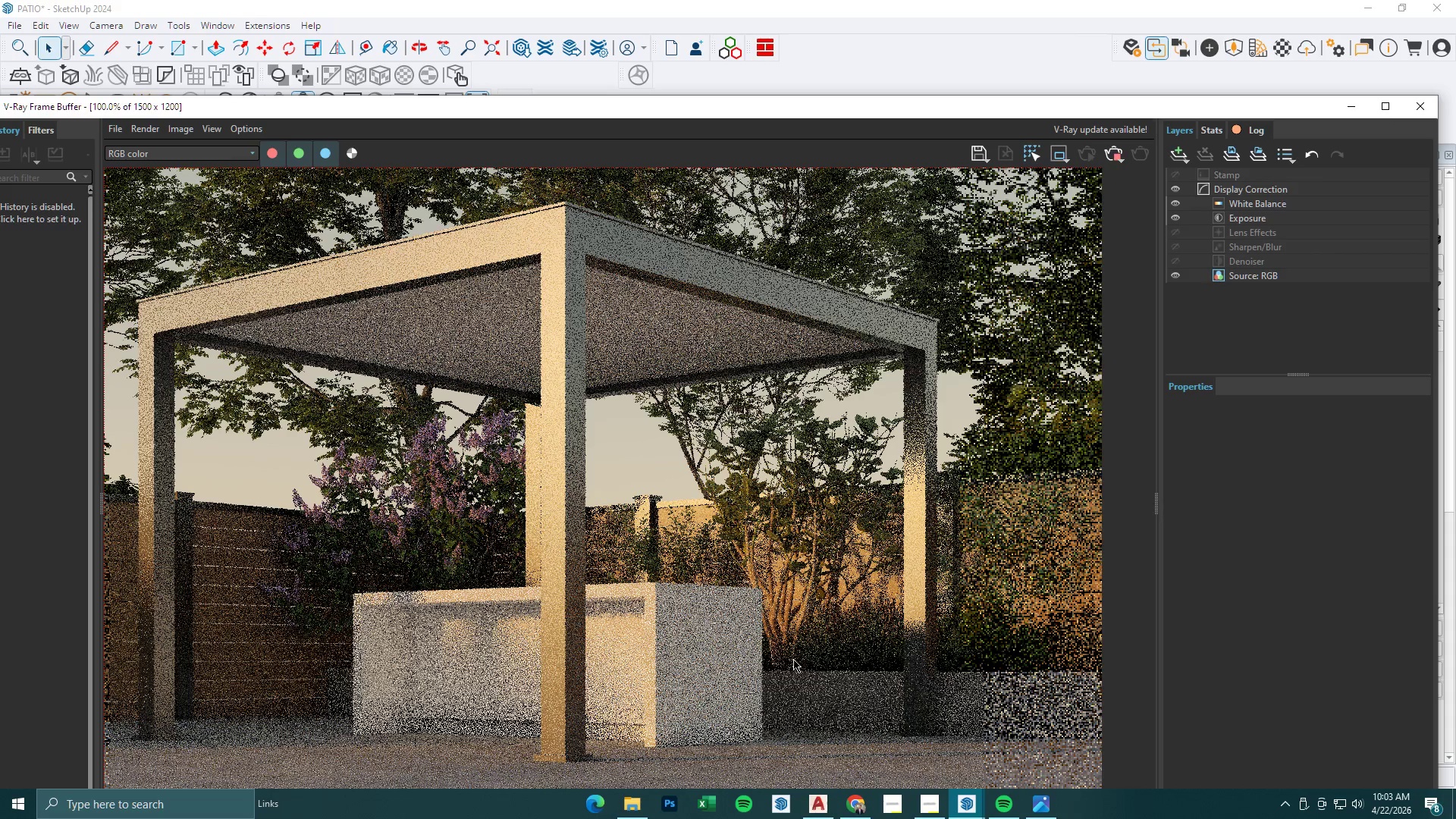 
scroll: coordinate [760, 649], scroll_direction: none, amount: 0.0
 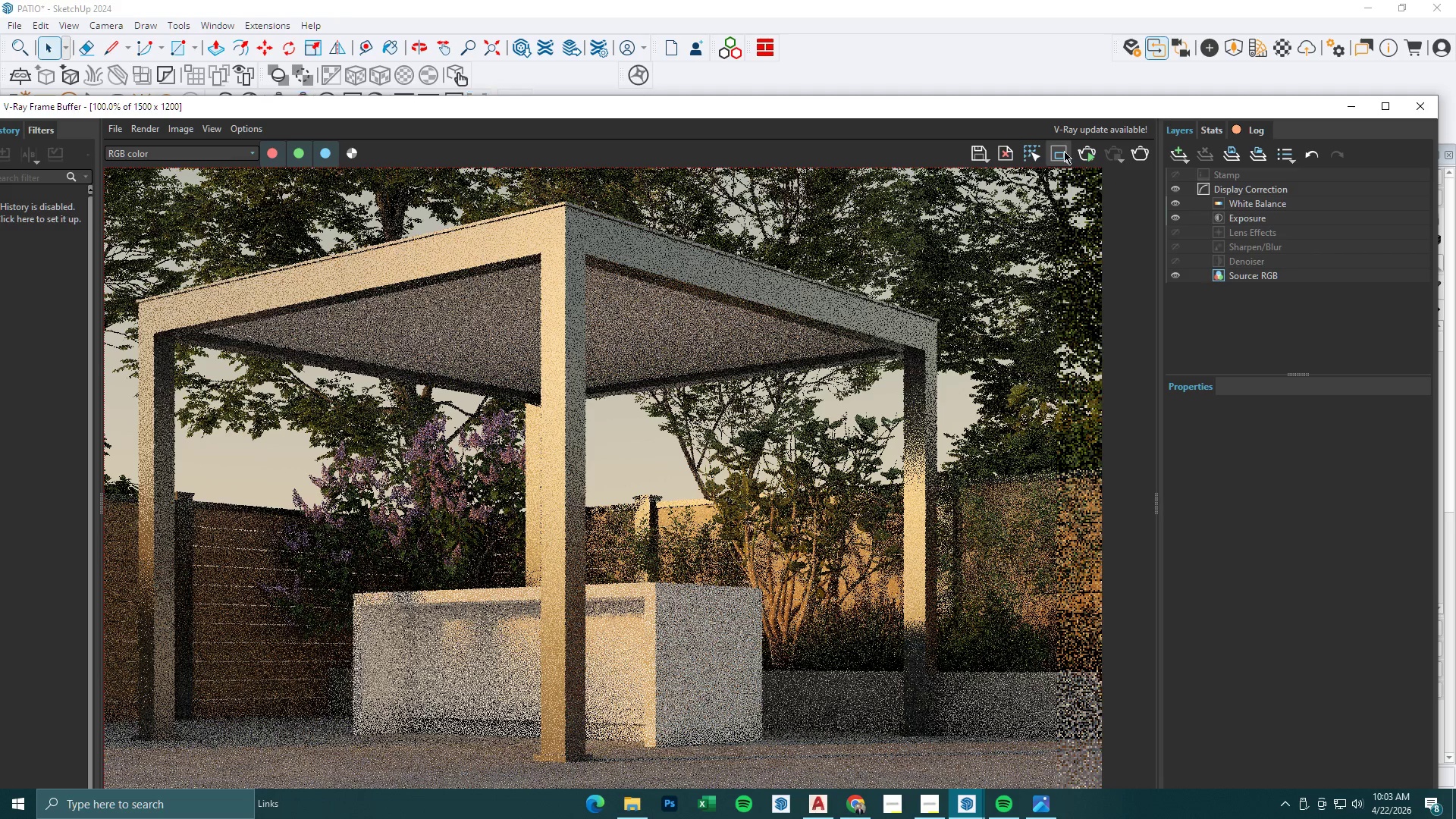 
left_click_drag(start_coordinate=[137, 380], to_coordinate=[1061, 764])
 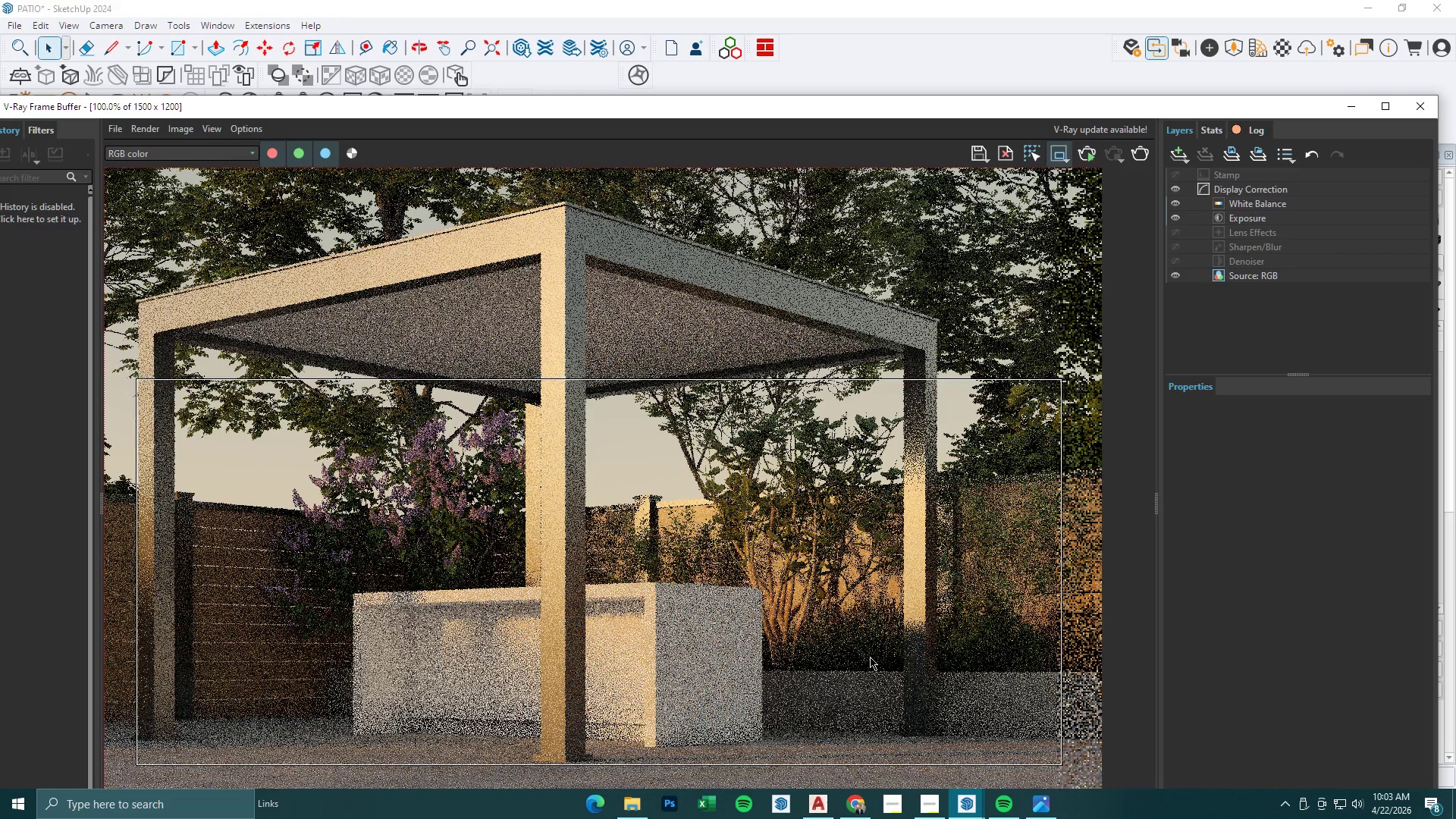 
scroll: coordinate [842, 646], scroll_direction: down, amount: 1.0
 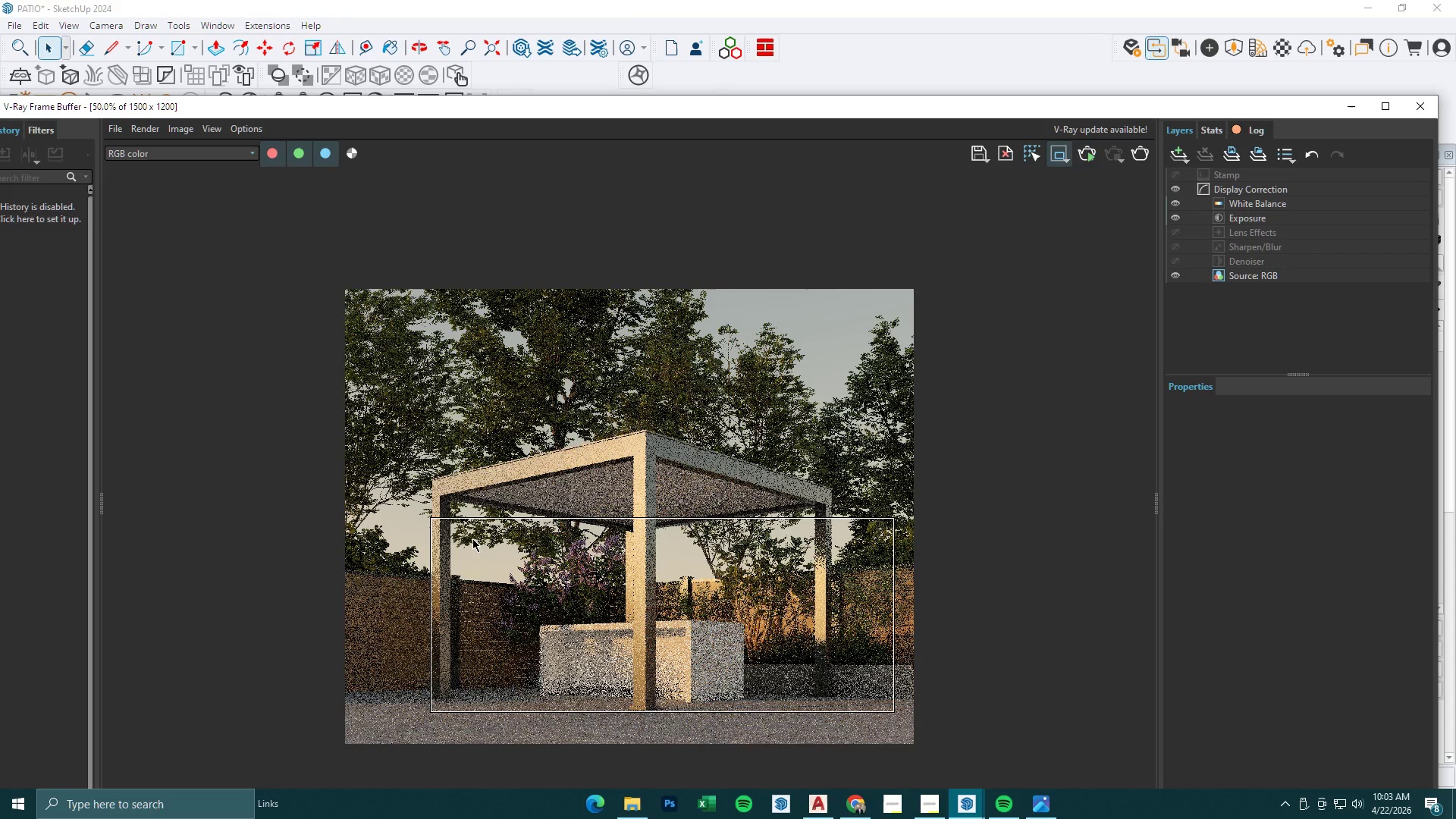 
left_click_drag(start_coordinate=[373, 529], to_coordinate=[940, 748])
 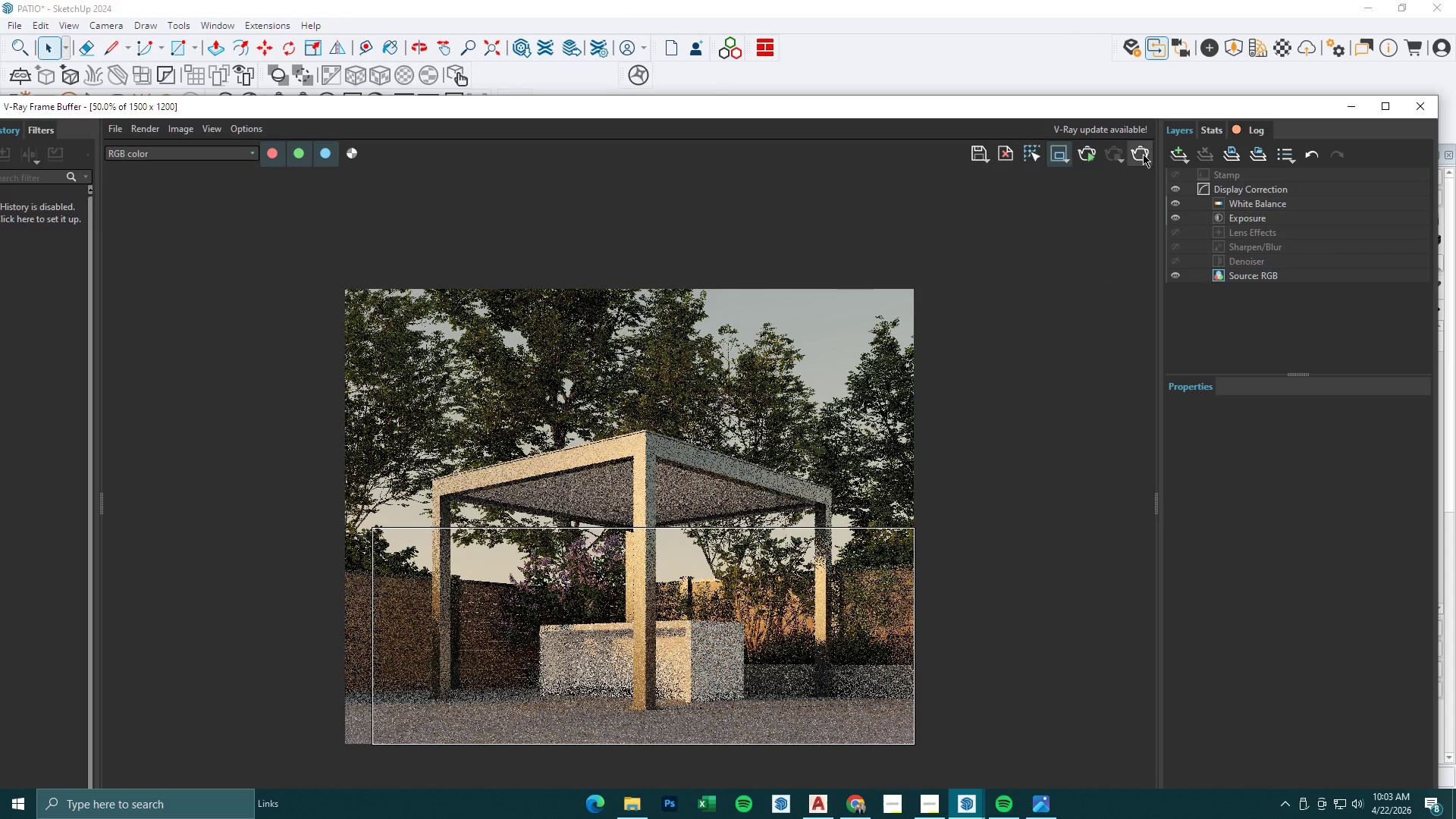 
left_click([1143, 153])
 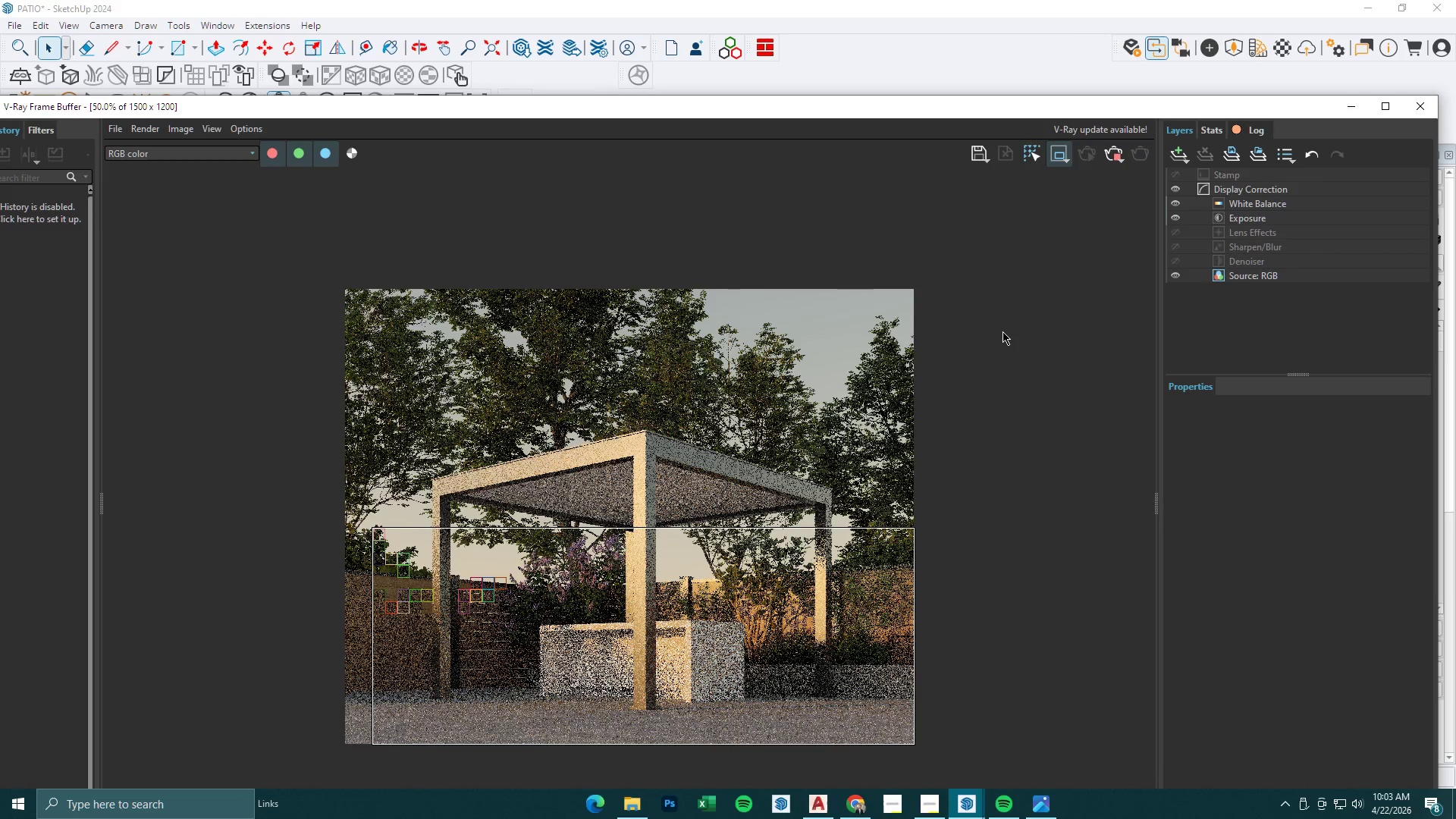 
wait(10.73)
 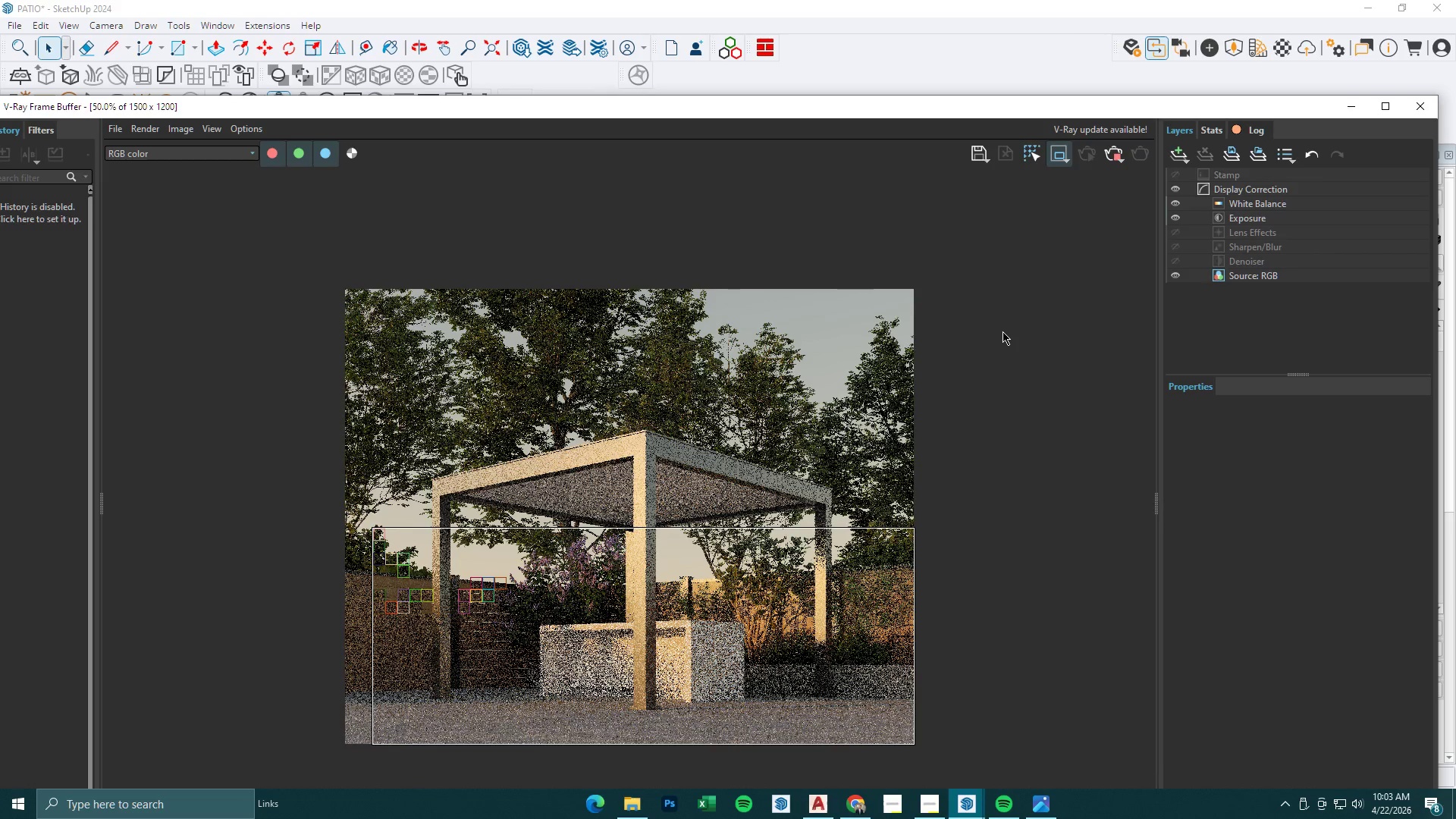 
scroll: coordinate [583, 636], scroll_direction: up, amount: 1.0
 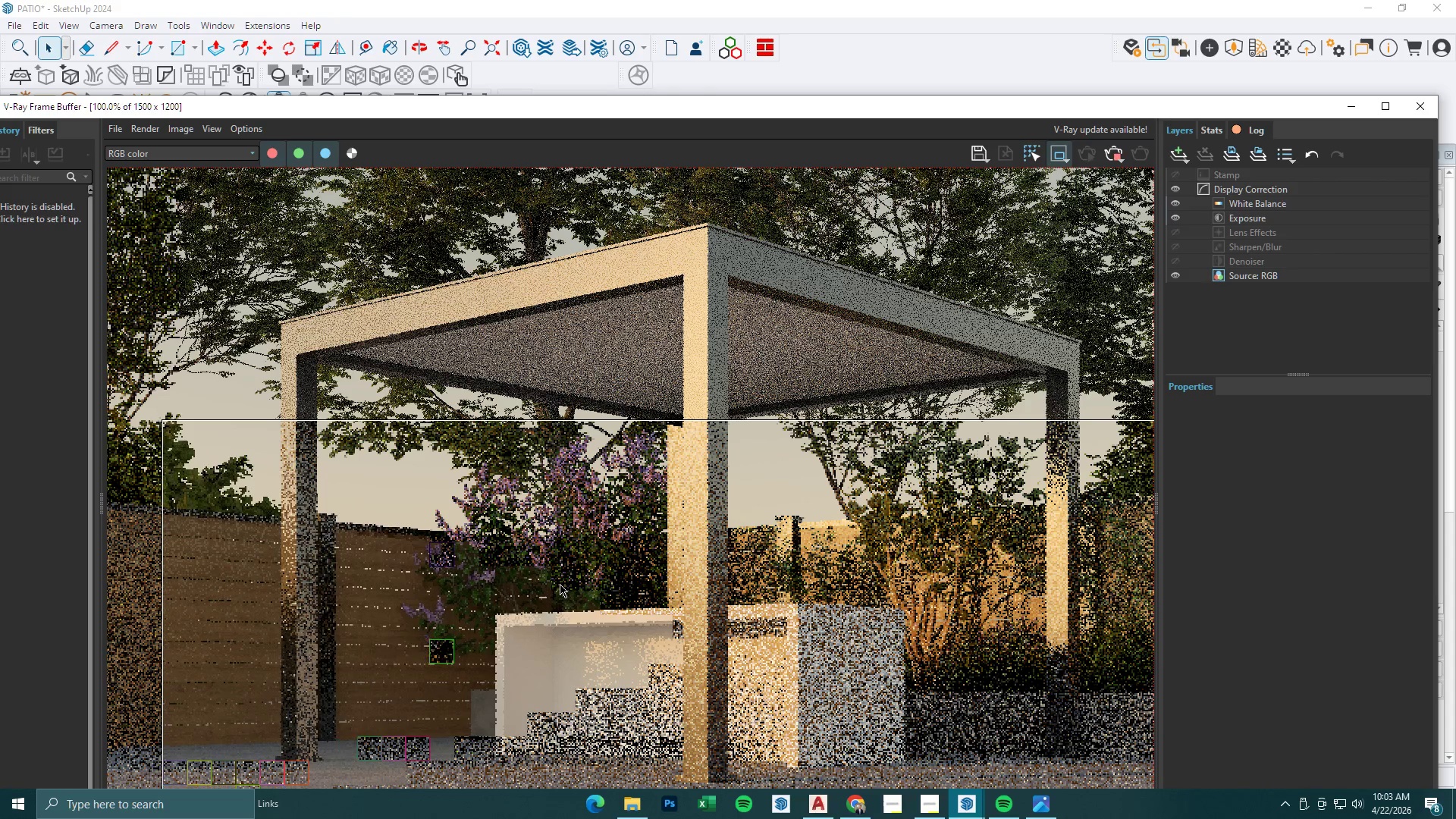 
wait(9.16)
 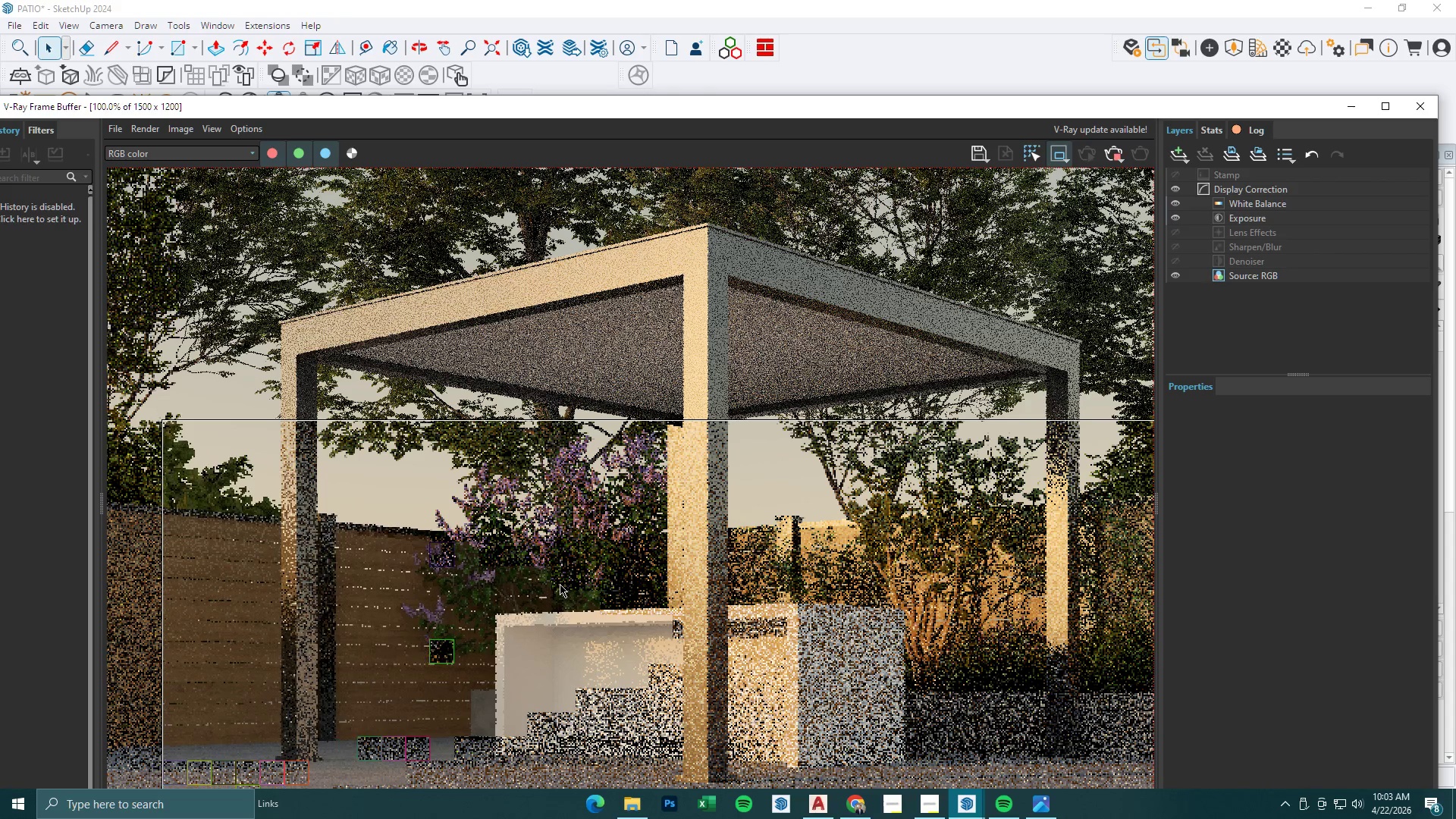 
left_click([1055, 803])
 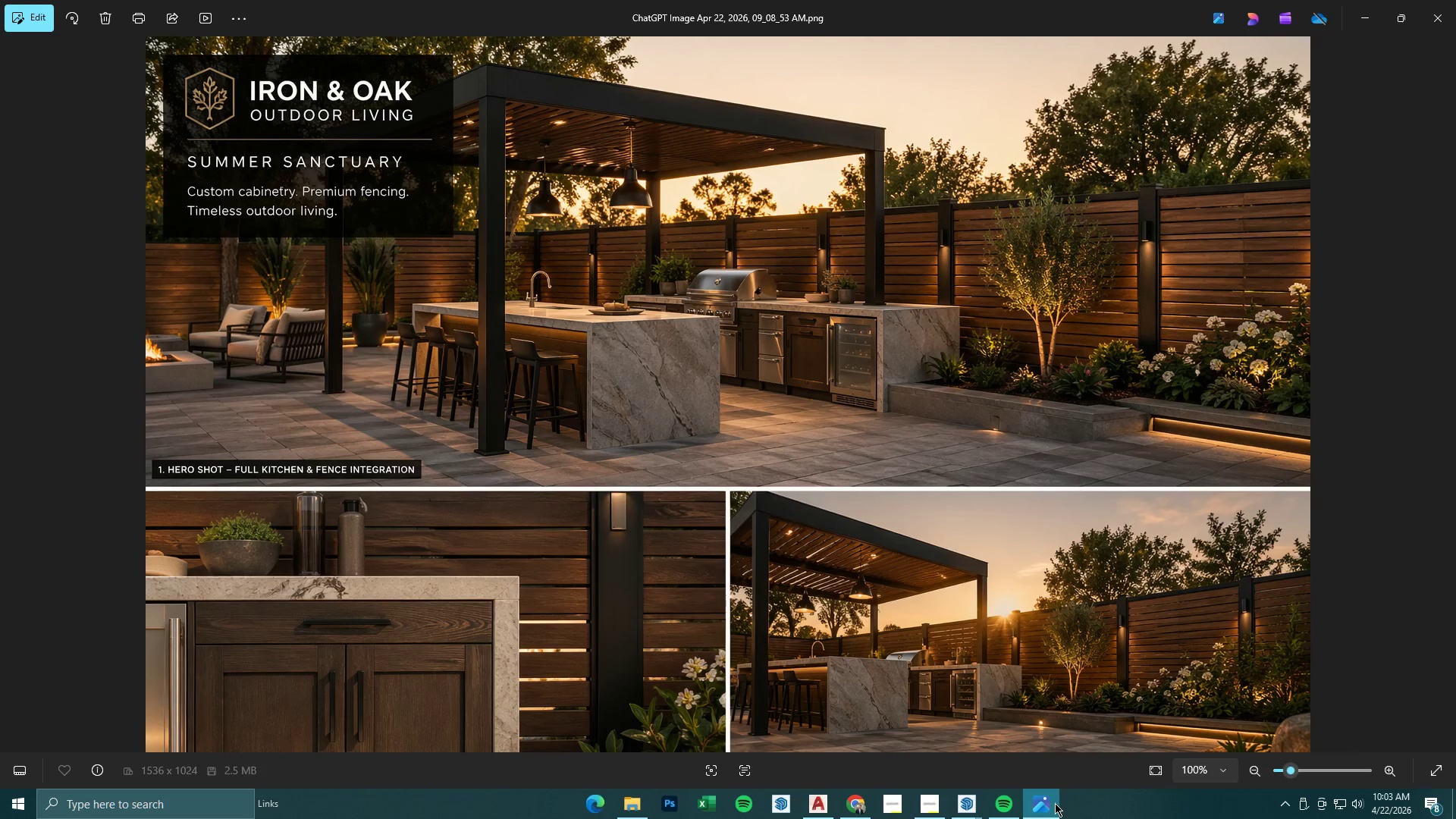 
wait(5.75)
 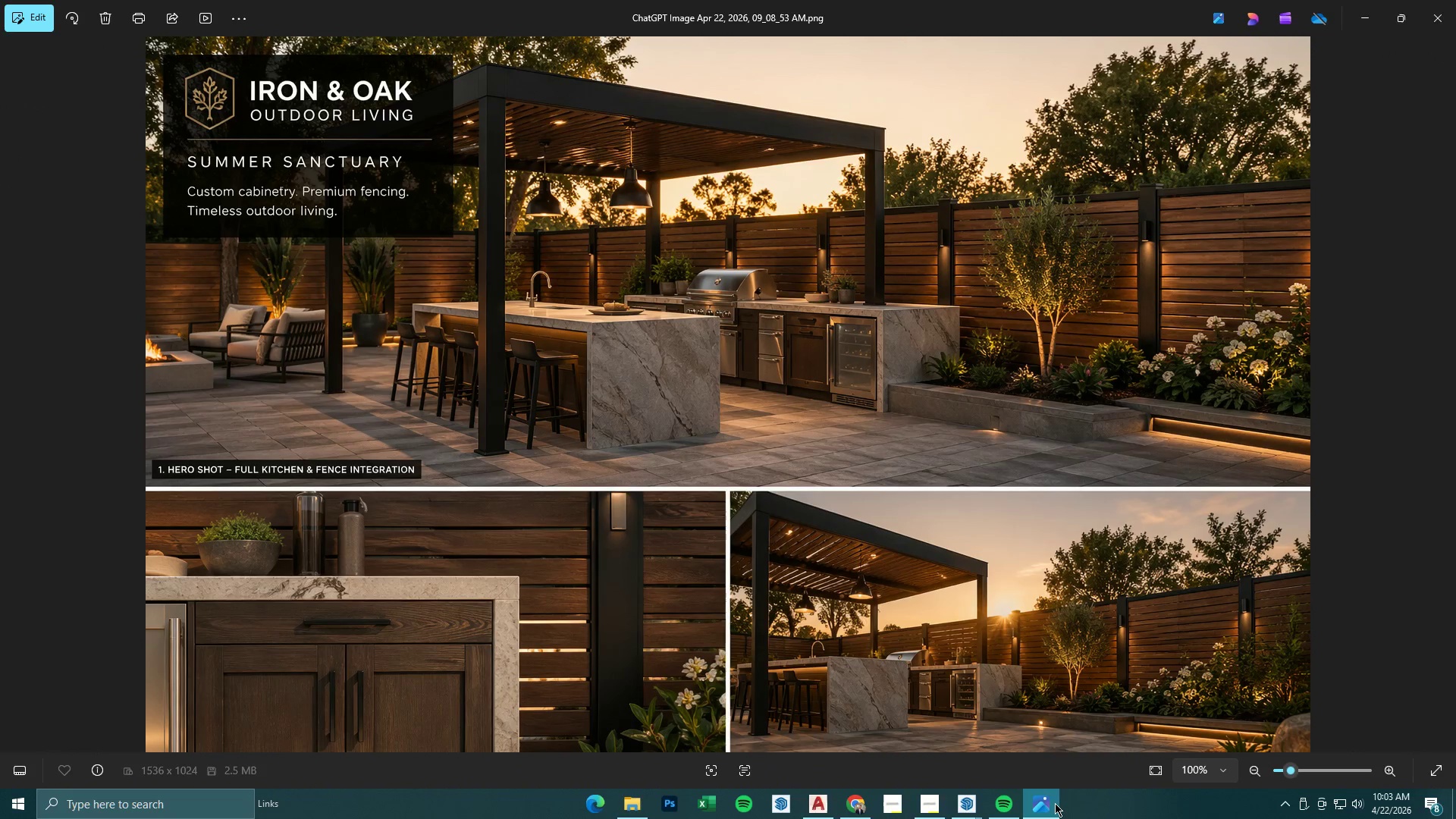 
left_click([1055, 803])
 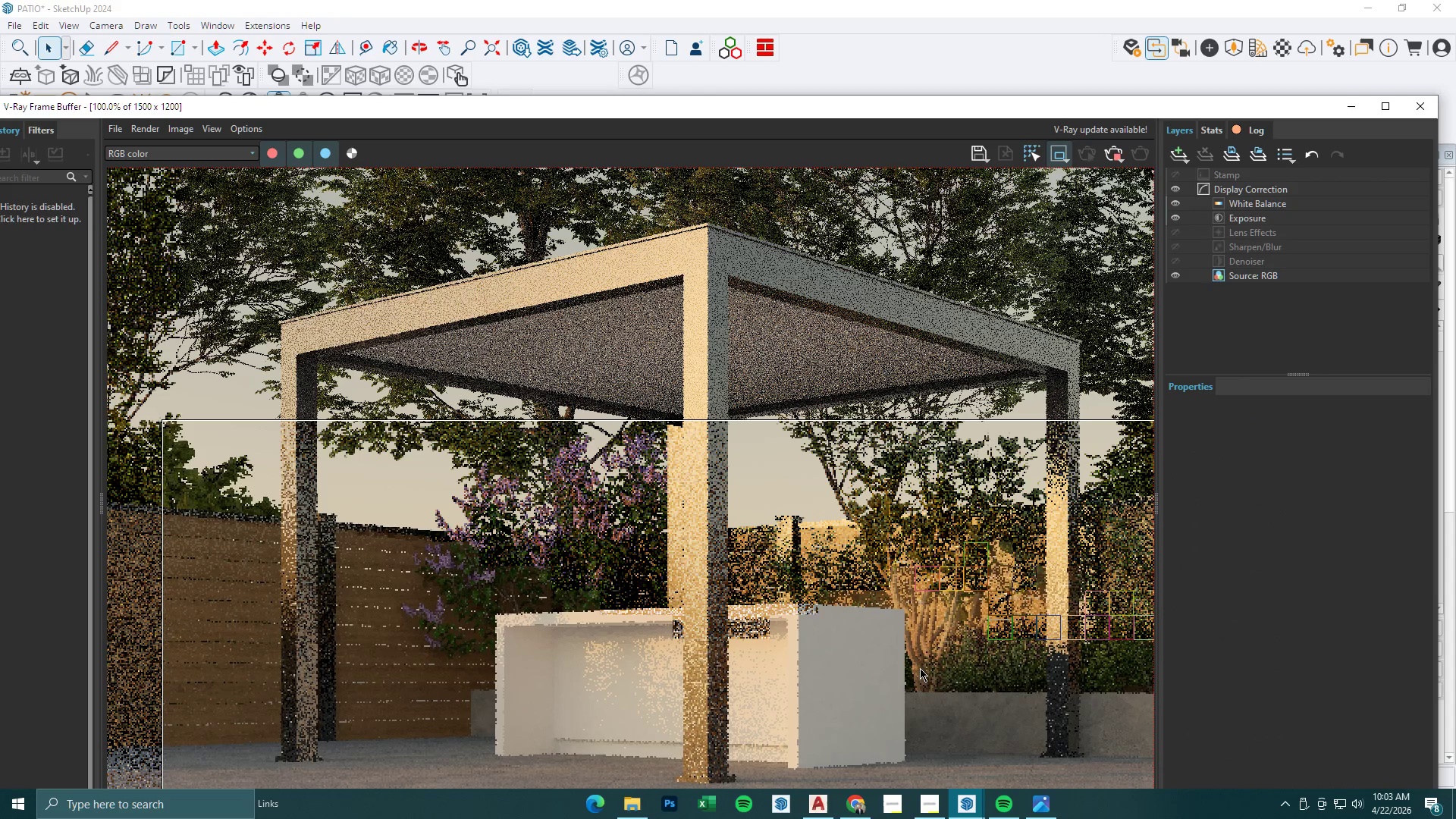 
wait(5.8)
 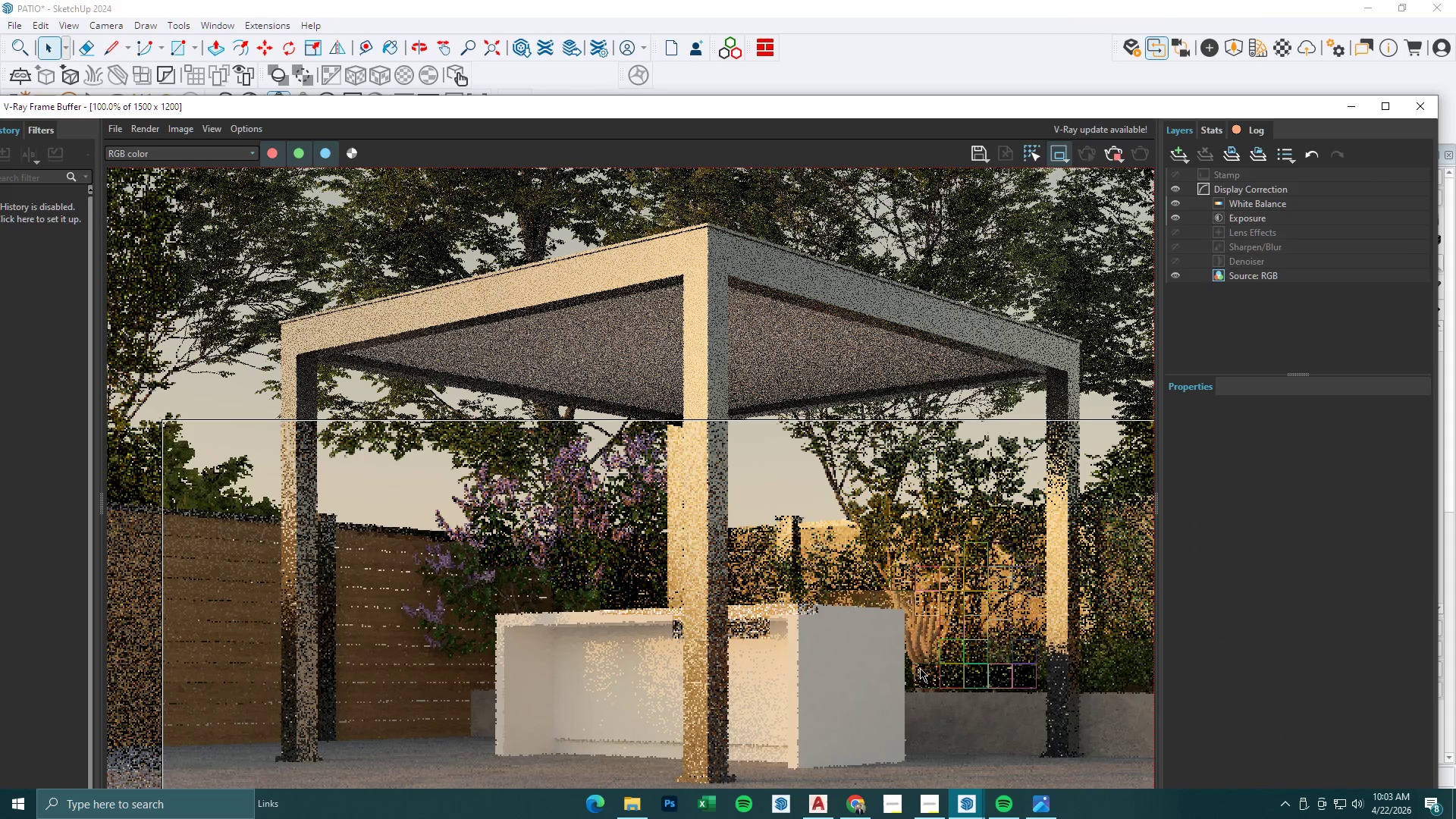 
scroll: coordinate [920, 668], scroll_direction: down, amount: 1.0
 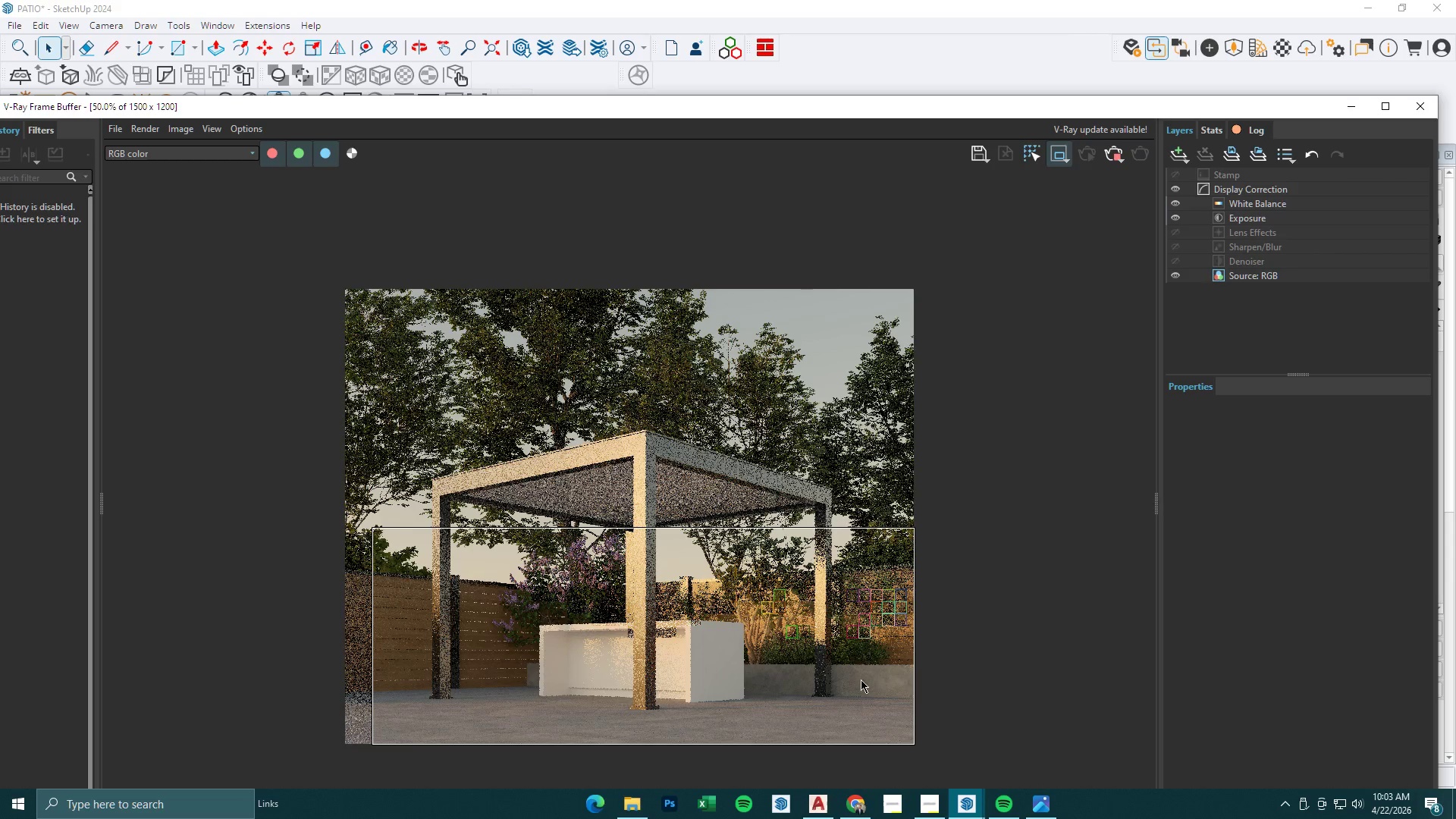 
scroll: coordinate [825, 676], scroll_direction: up, amount: 1.0
 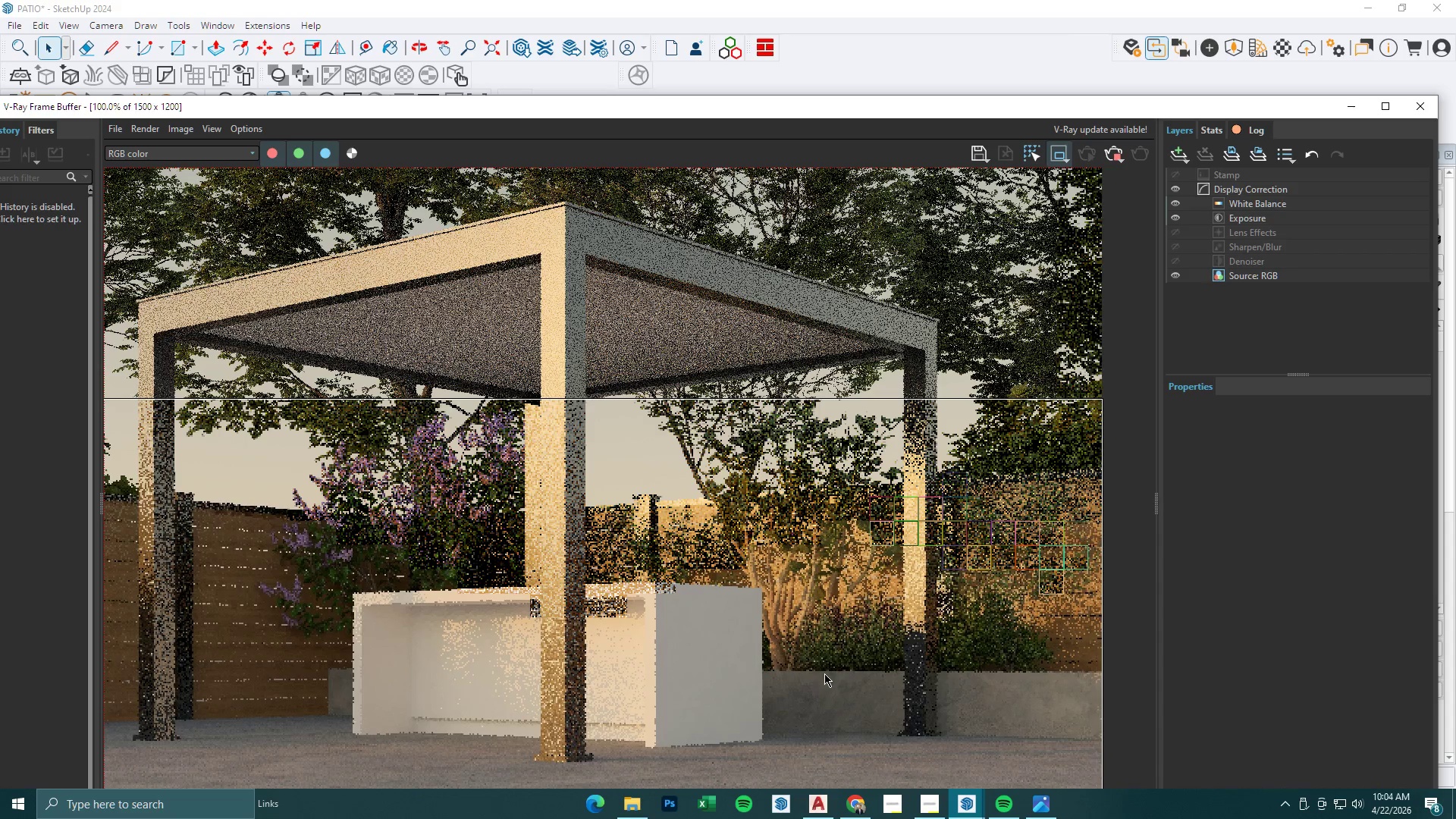 
scroll: coordinate [824, 673], scroll_direction: down, amount: 1.0
 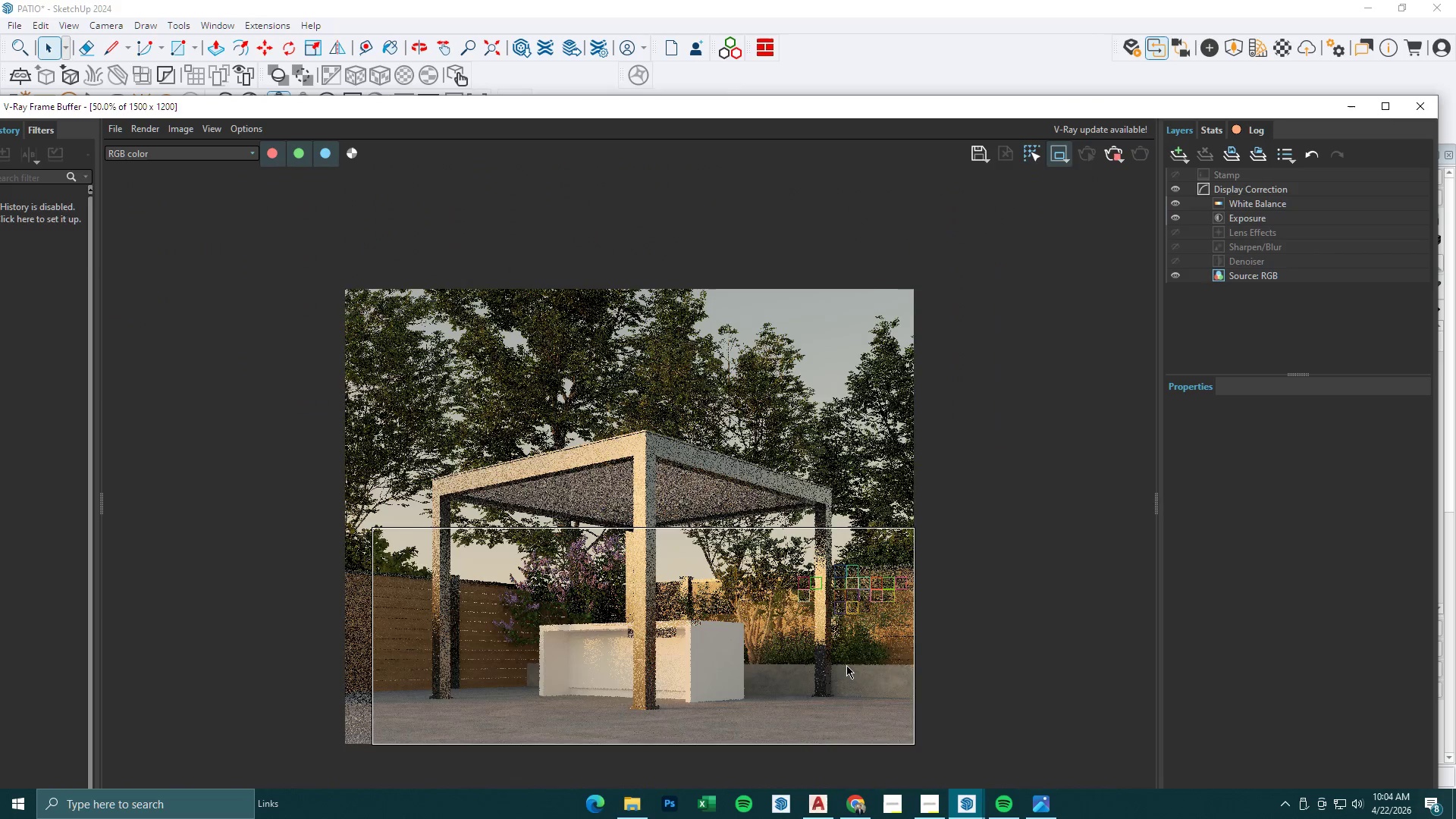 
scroll: coordinate [846, 665], scroll_direction: up, amount: 1.0
 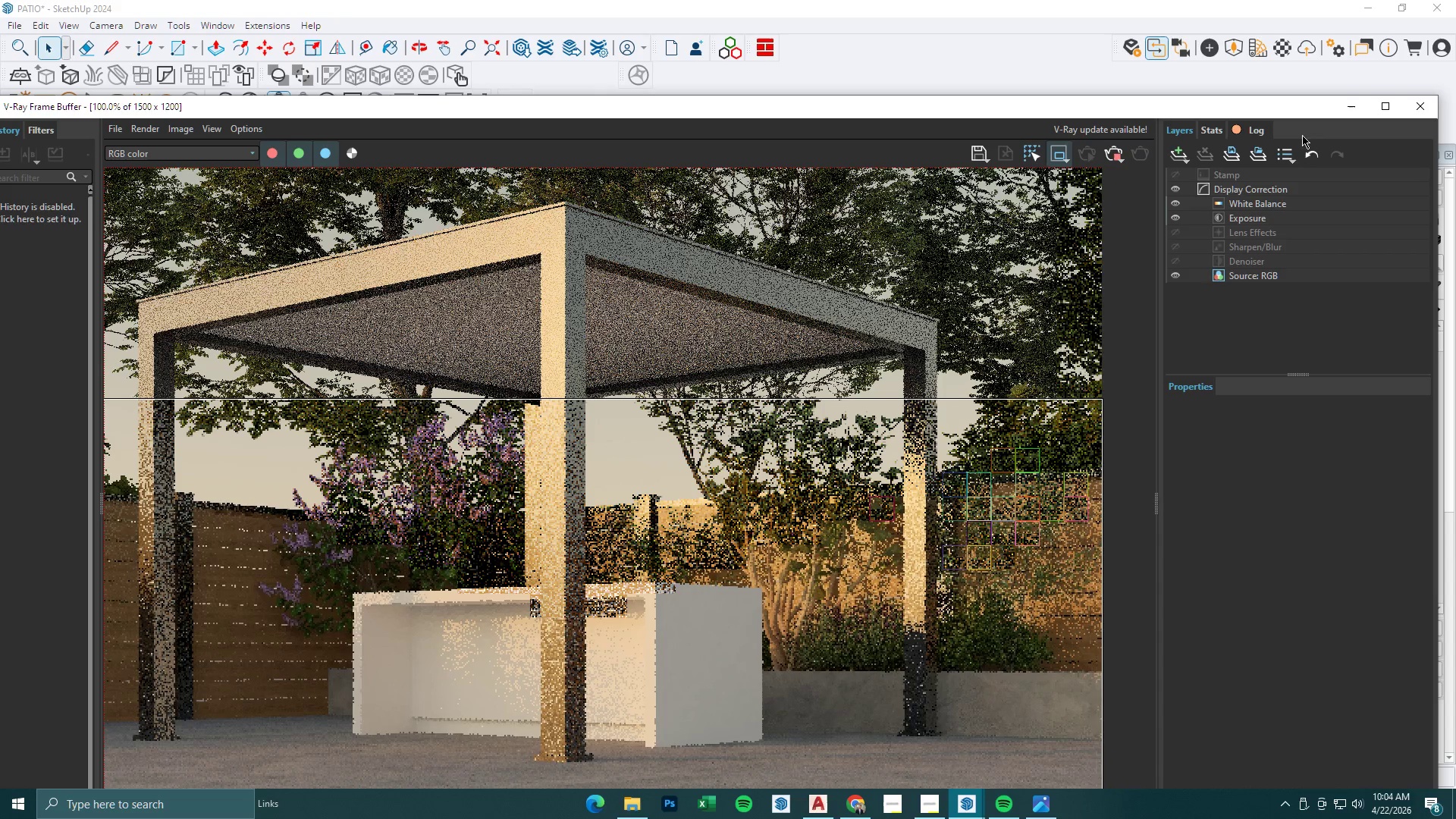 
left_click([1348, 112])
 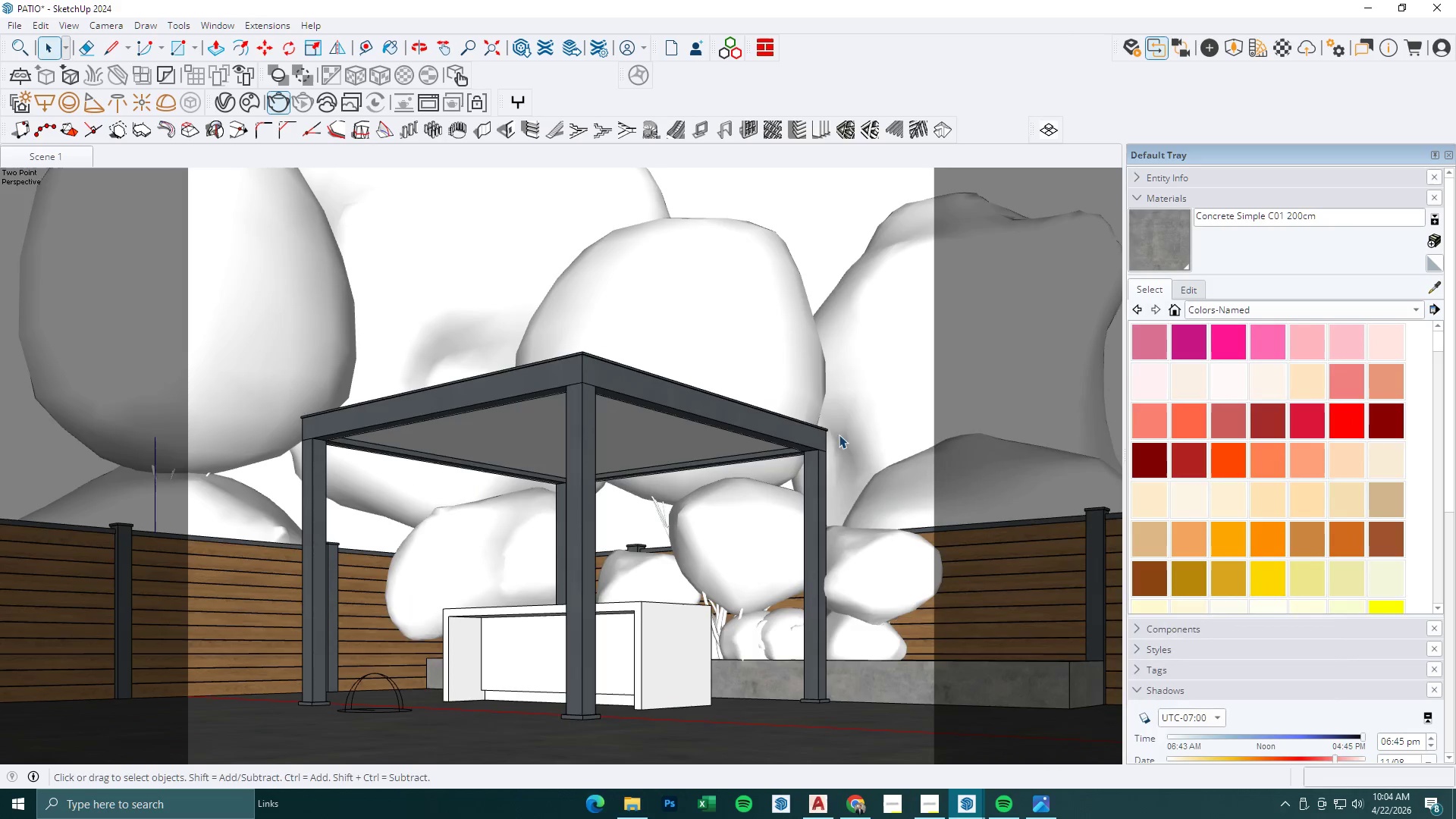 
scroll: coordinate [868, 603], scroll_direction: none, amount: 0.0
 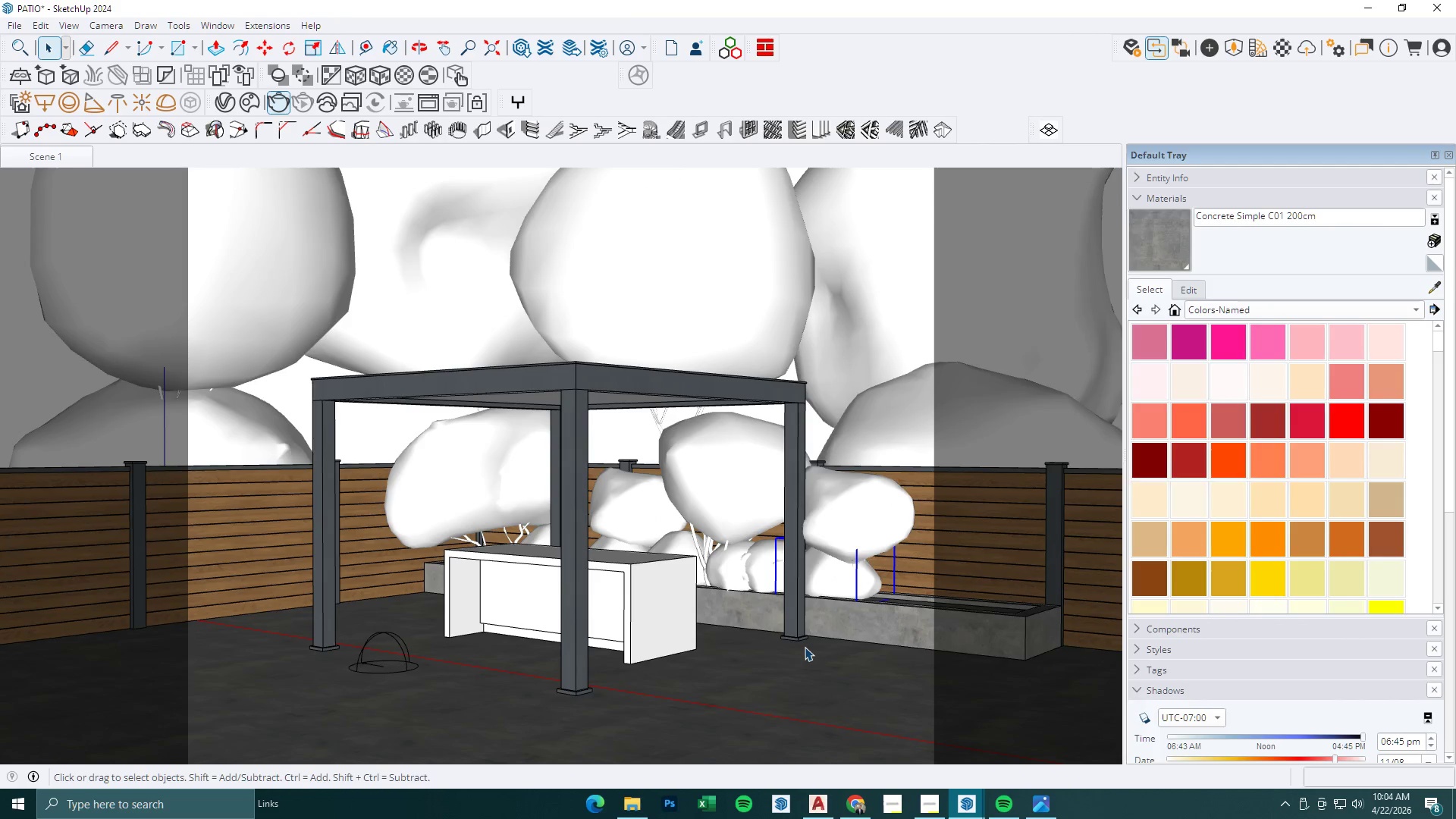 
left_click([770, 571])
 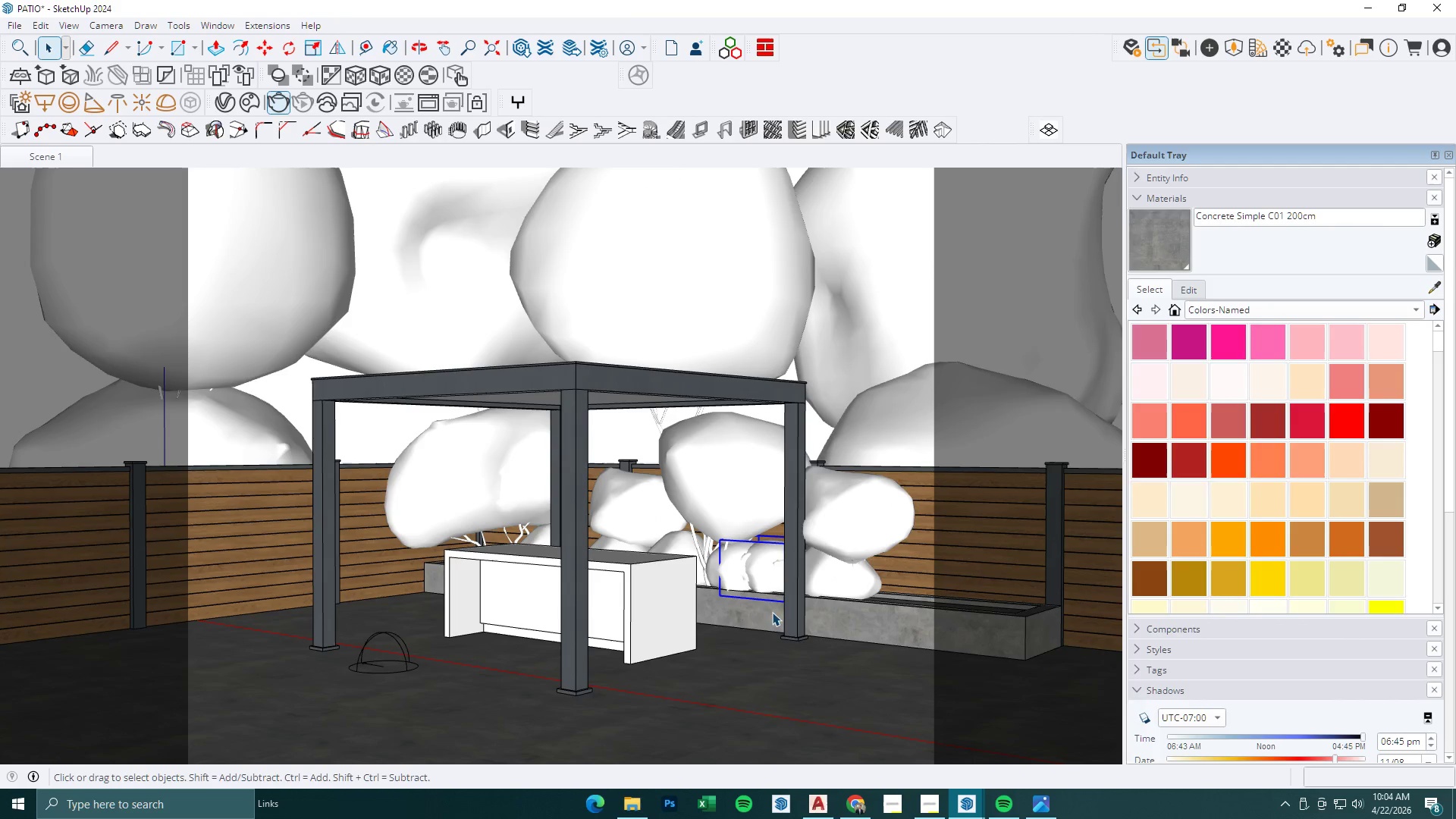 
key(M)
 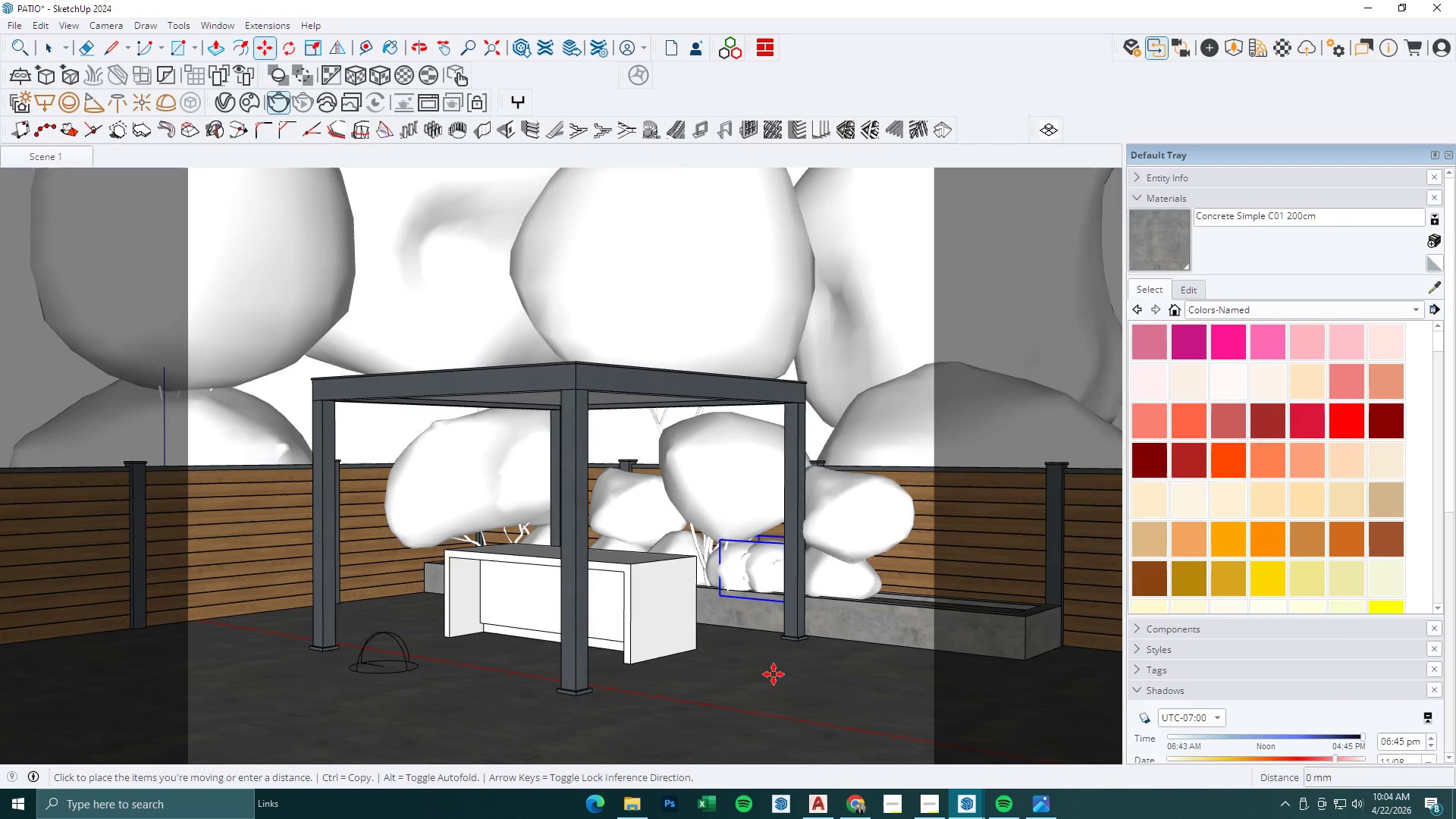 
key(Control+ControlLeft)
 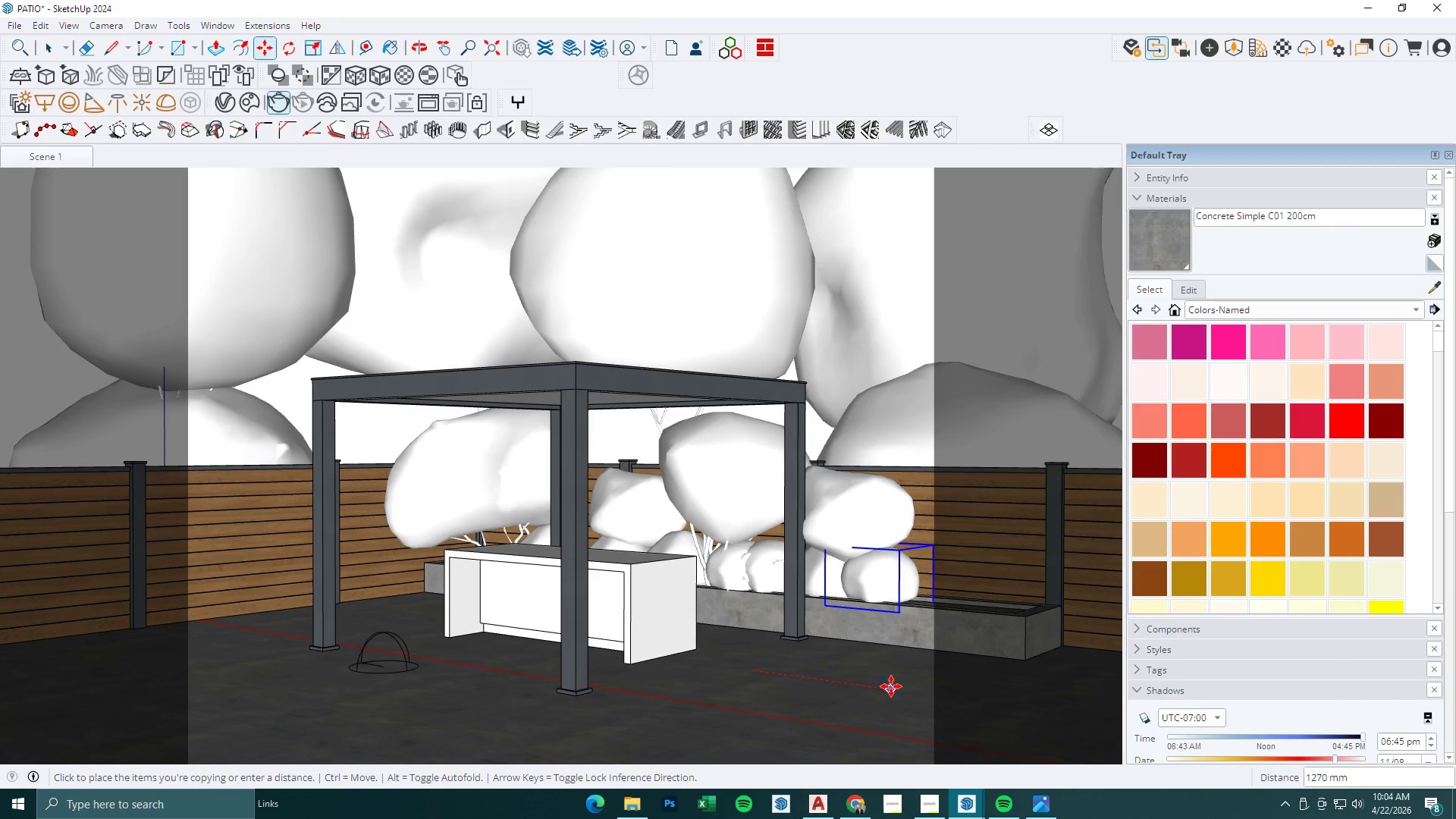 
left_click([888, 686])
 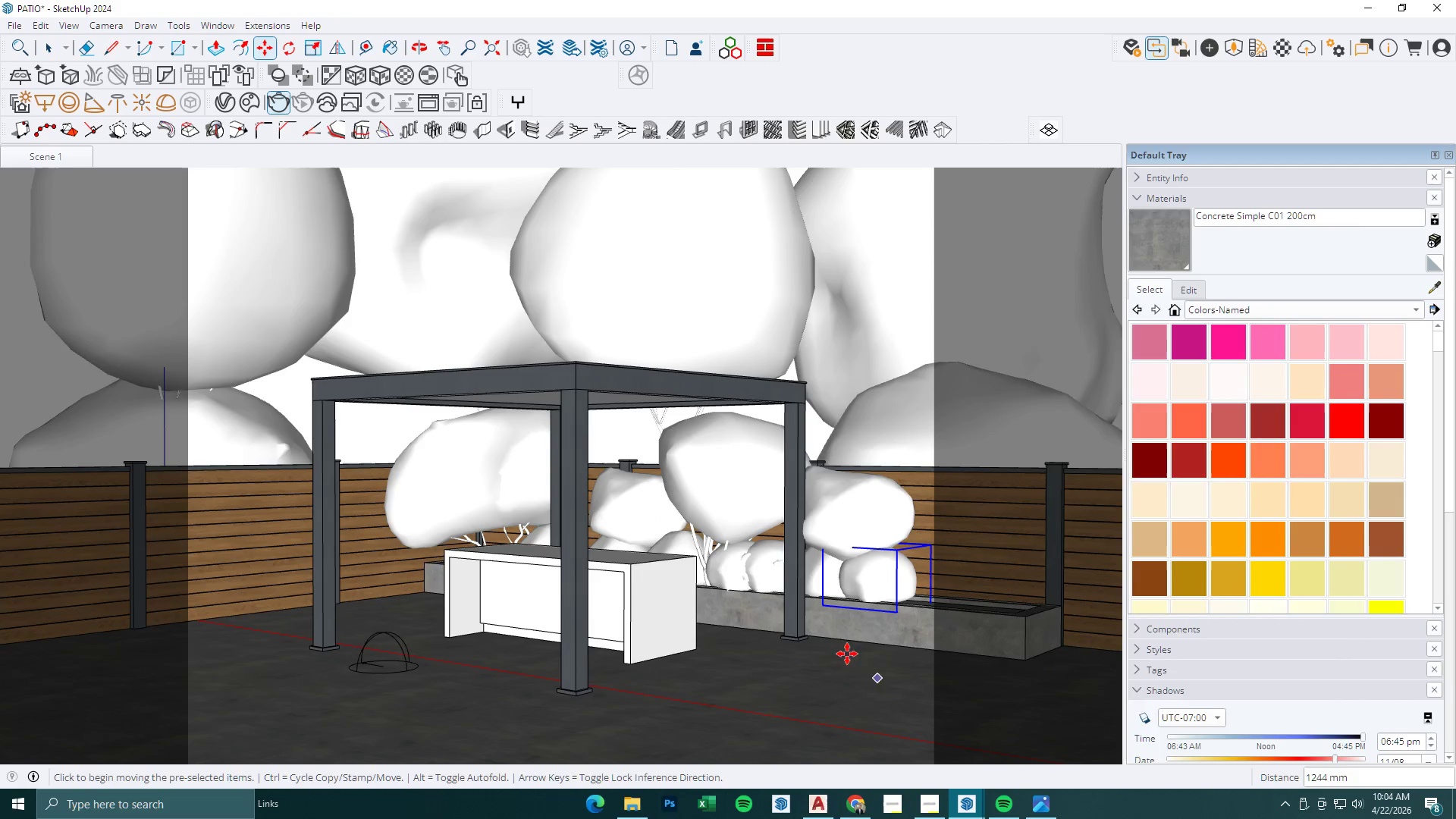 
key(Space)
 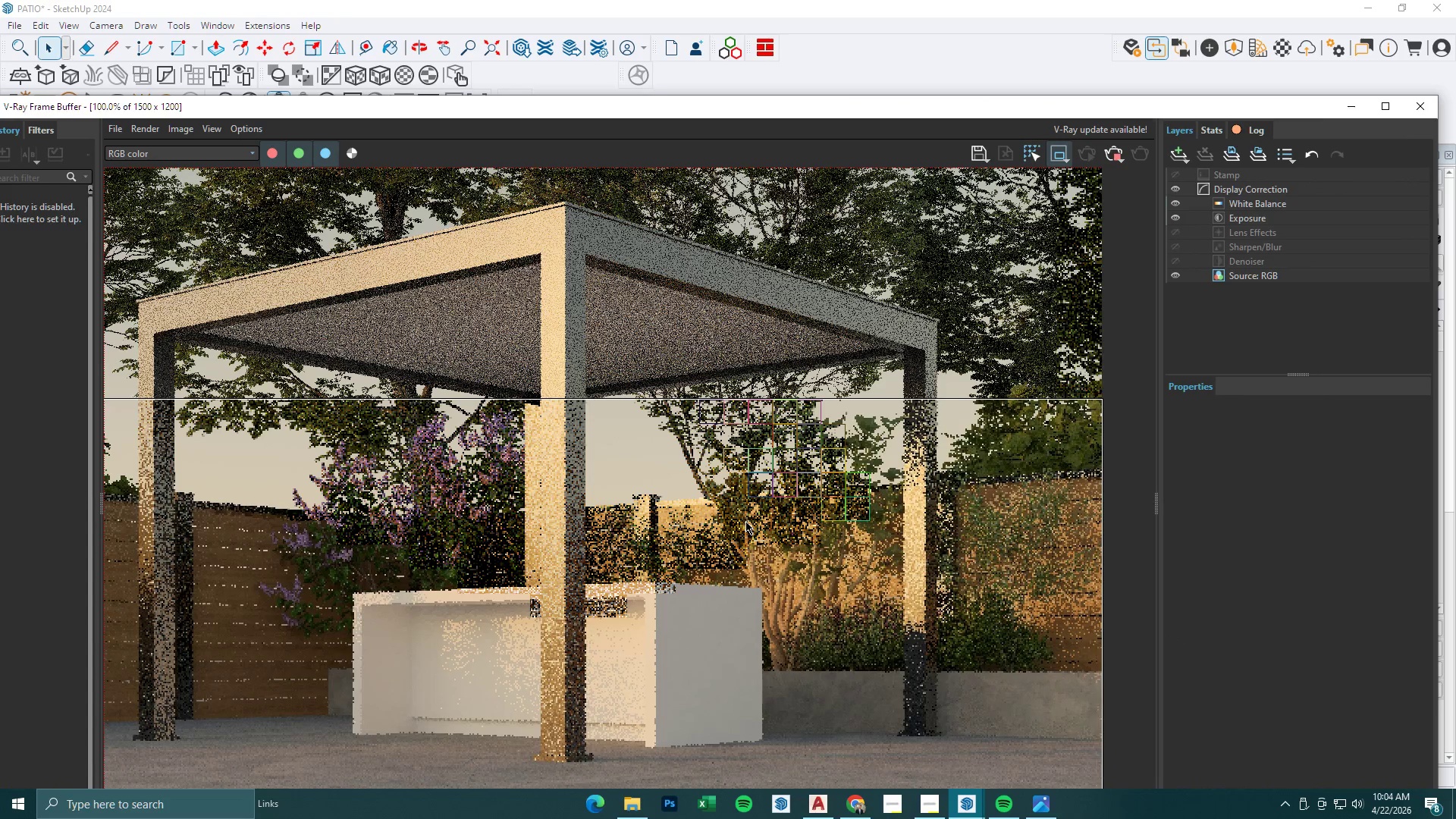 
scroll: coordinate [745, 521], scroll_direction: down, amount: 1.0
 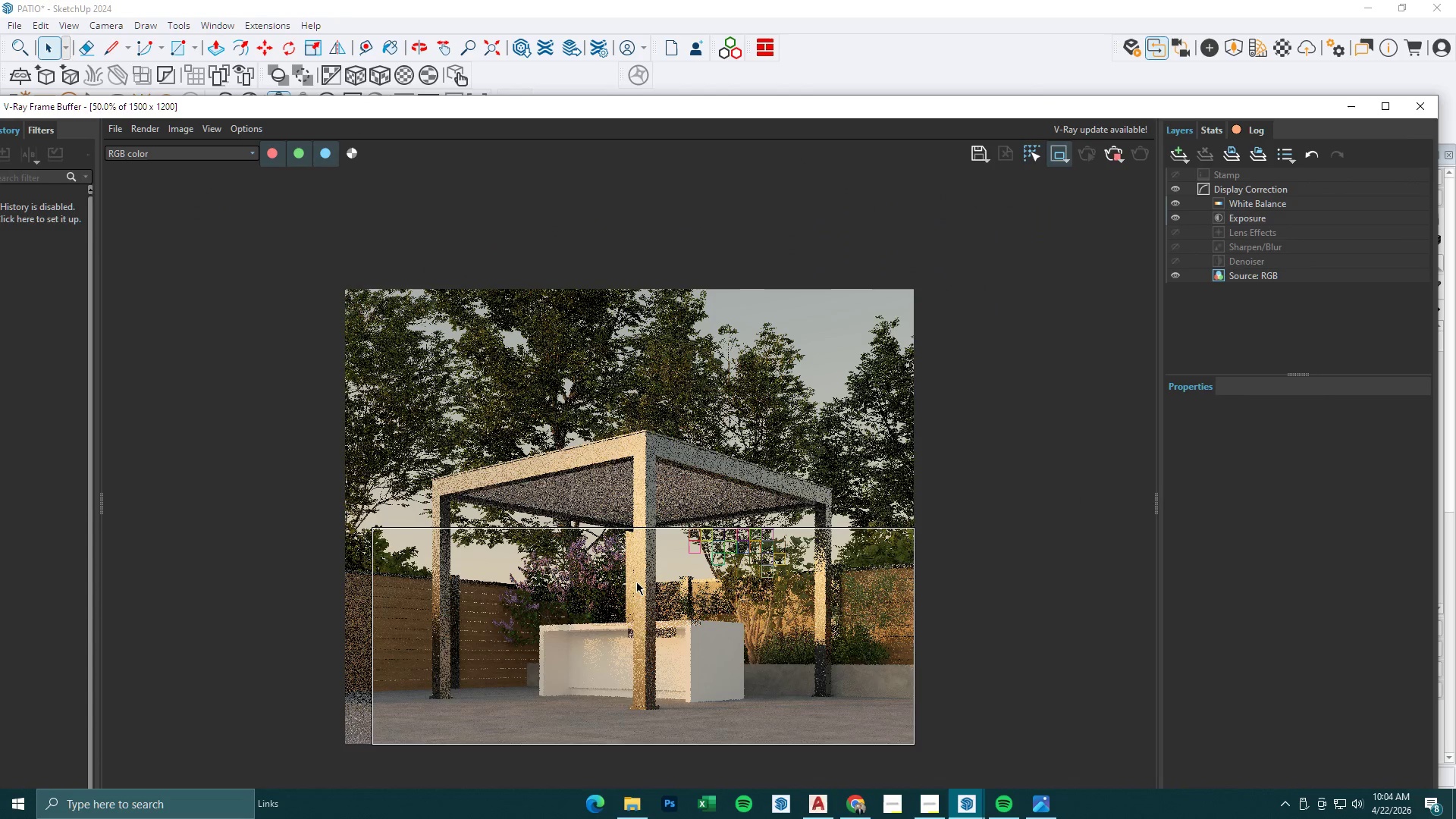 
scroll: coordinate [623, 626], scroll_direction: up, amount: 1.0